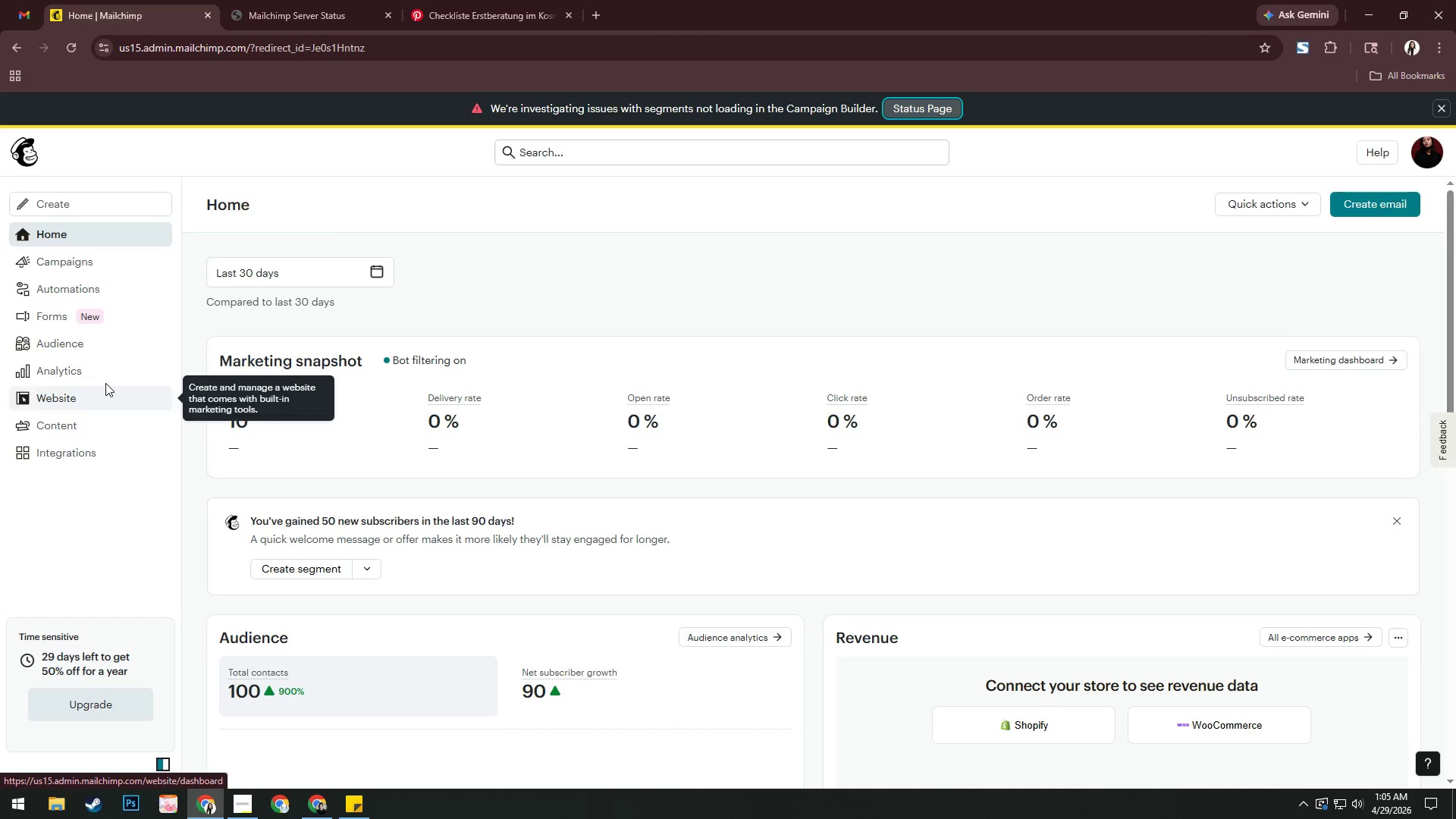 
left_click([112, 345])
 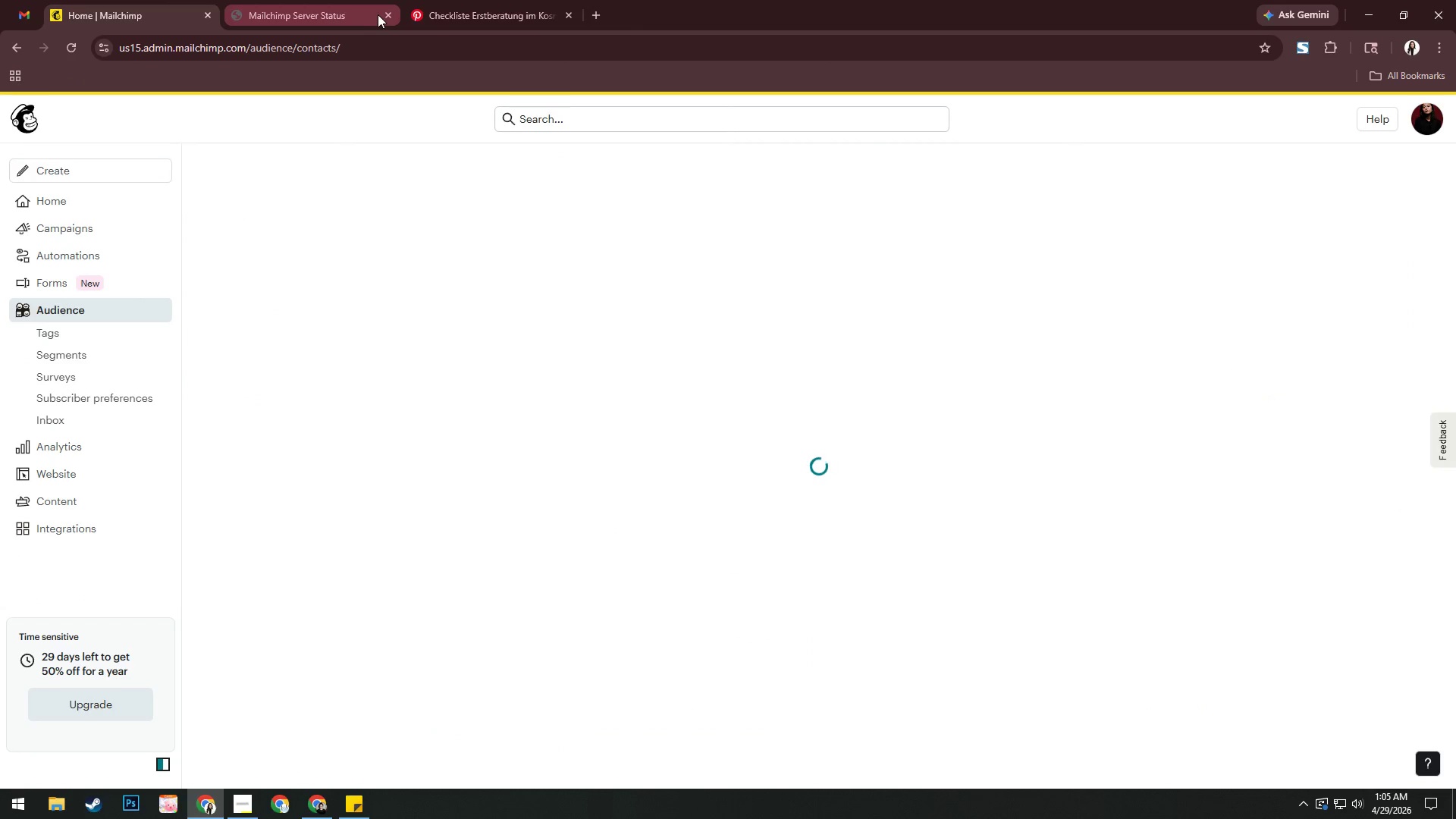 
left_click([385, 14])
 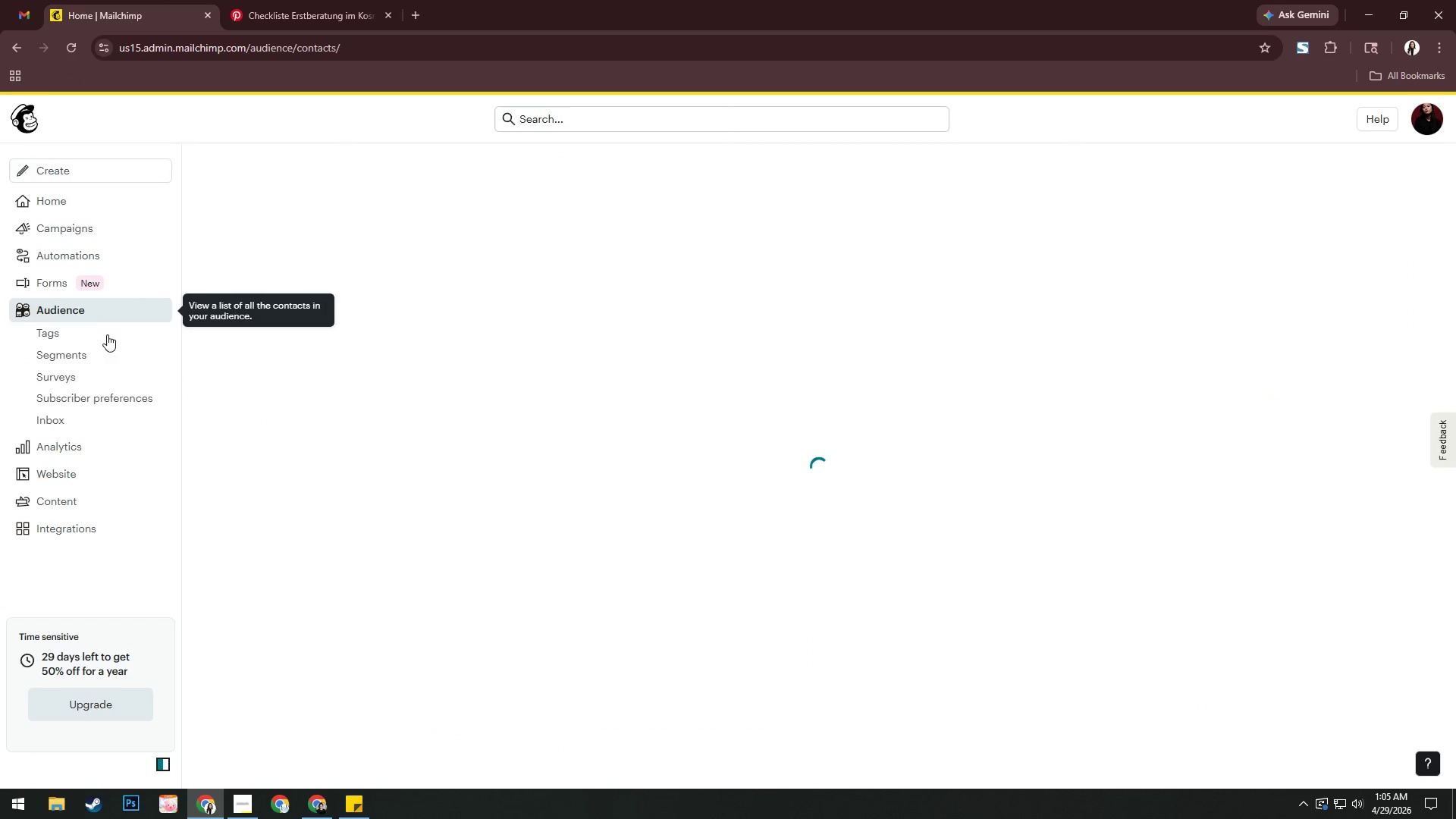 
left_click([104, 356])
 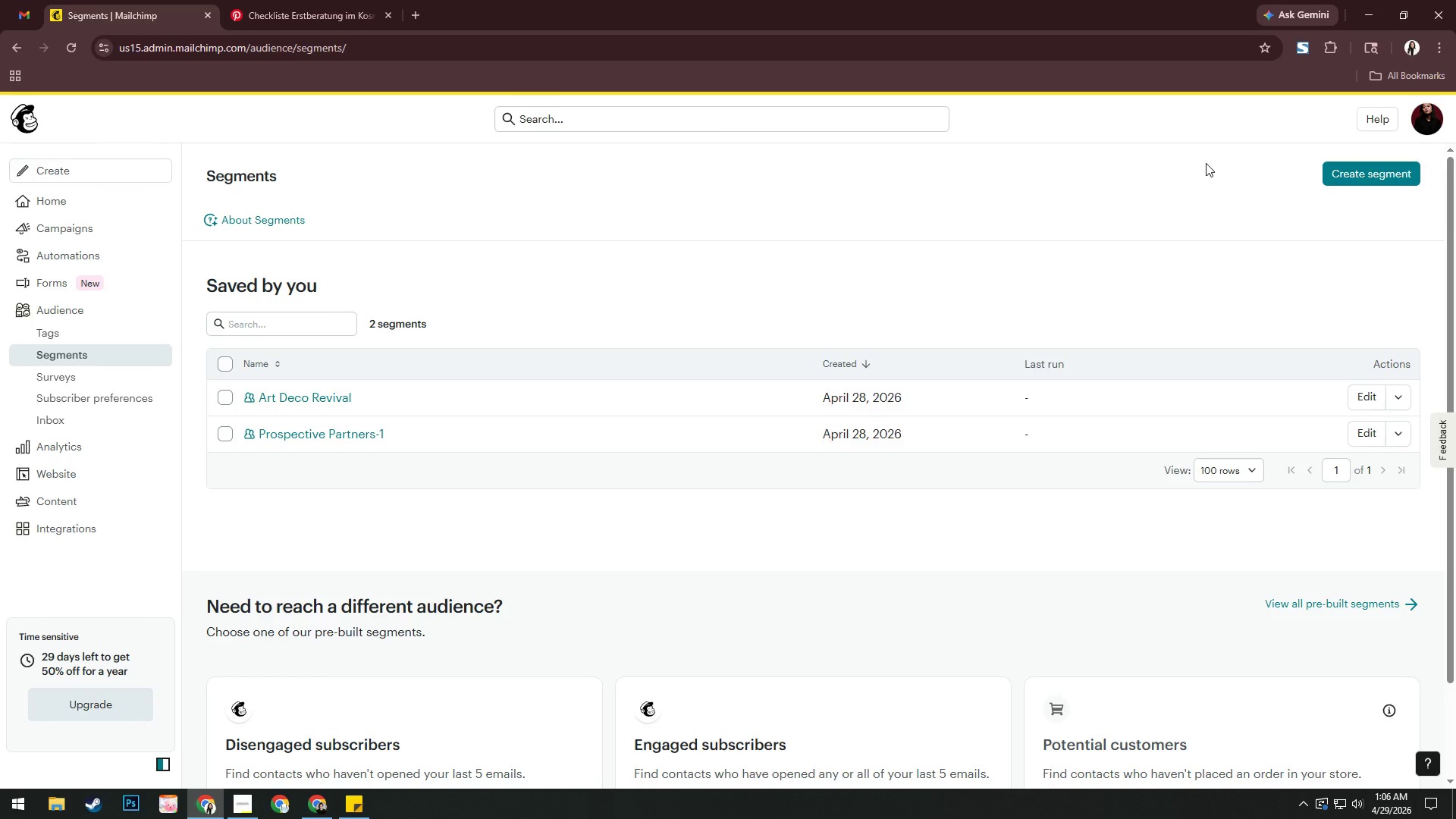 
wait(33.91)
 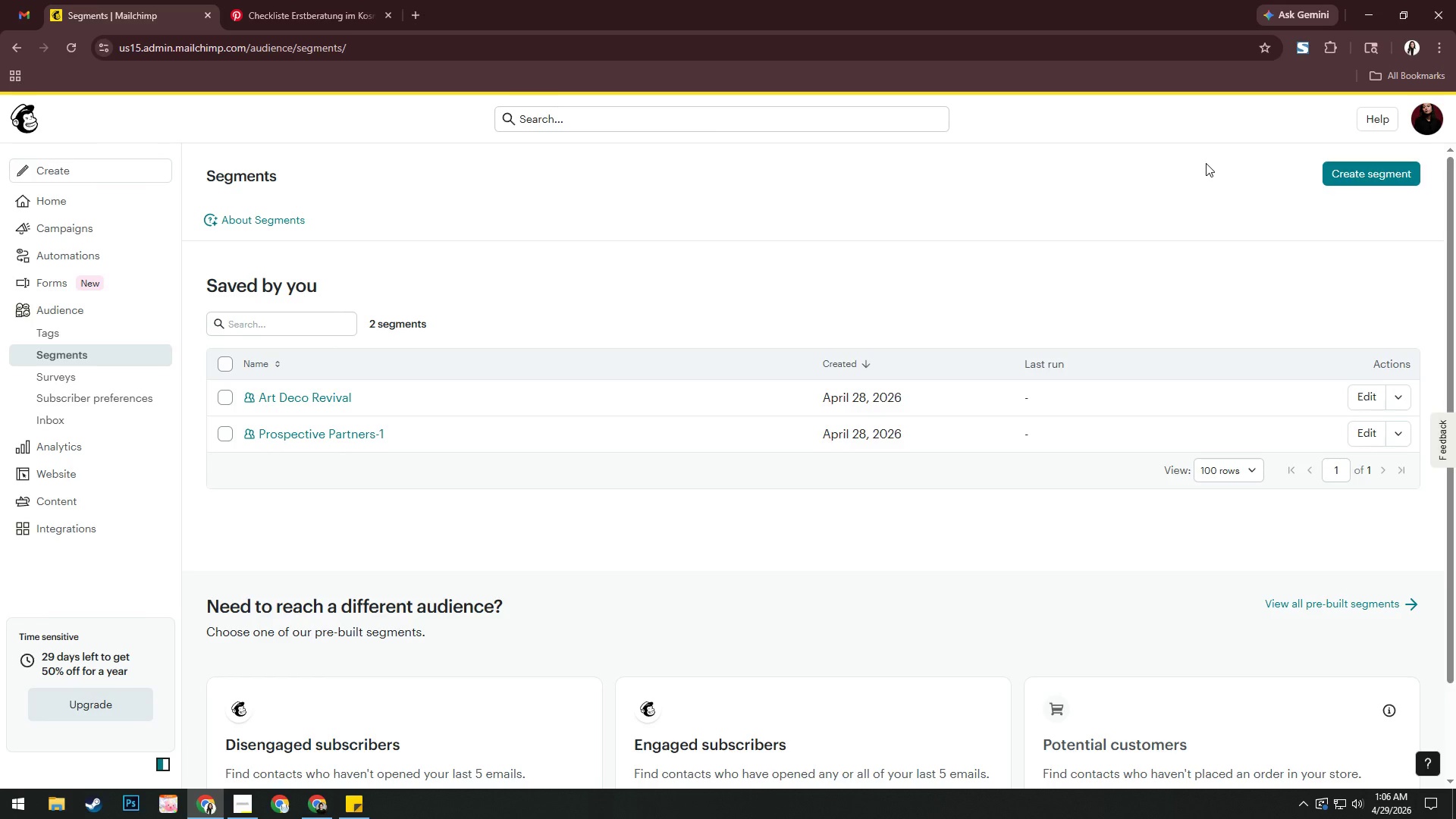 
left_click([1402, 435])
 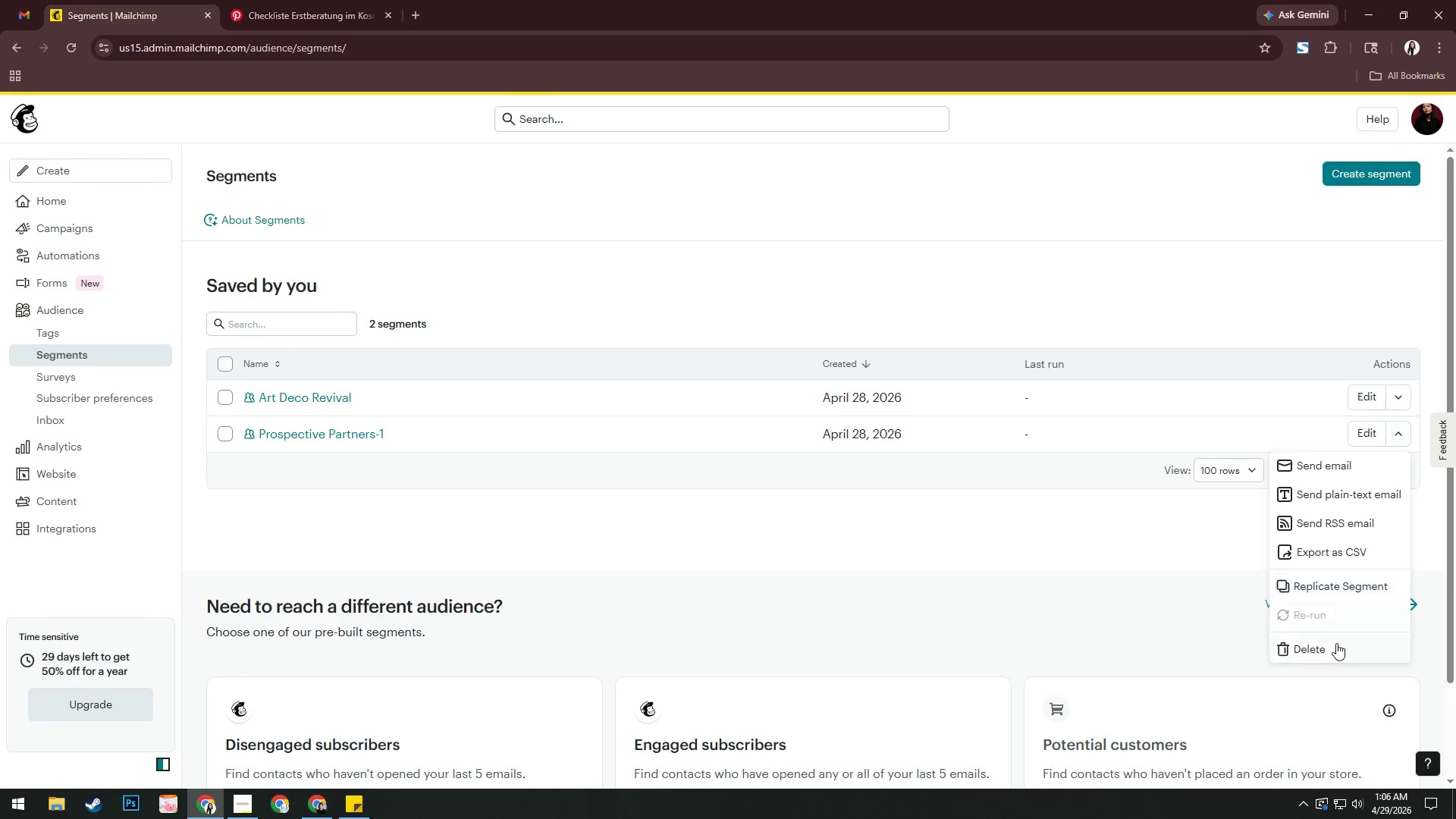 
left_click([1332, 642])
 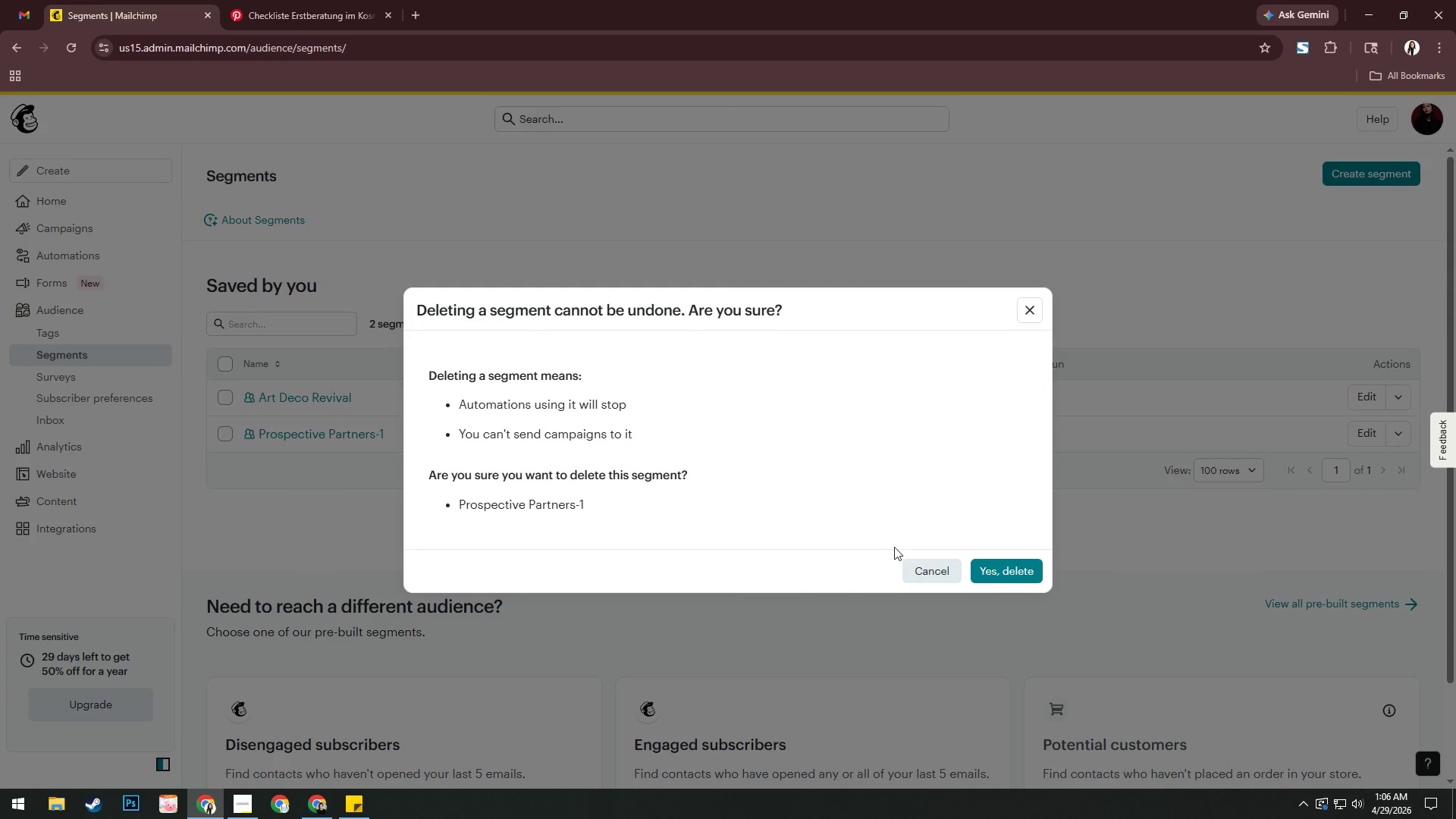 
left_click([1019, 573])
 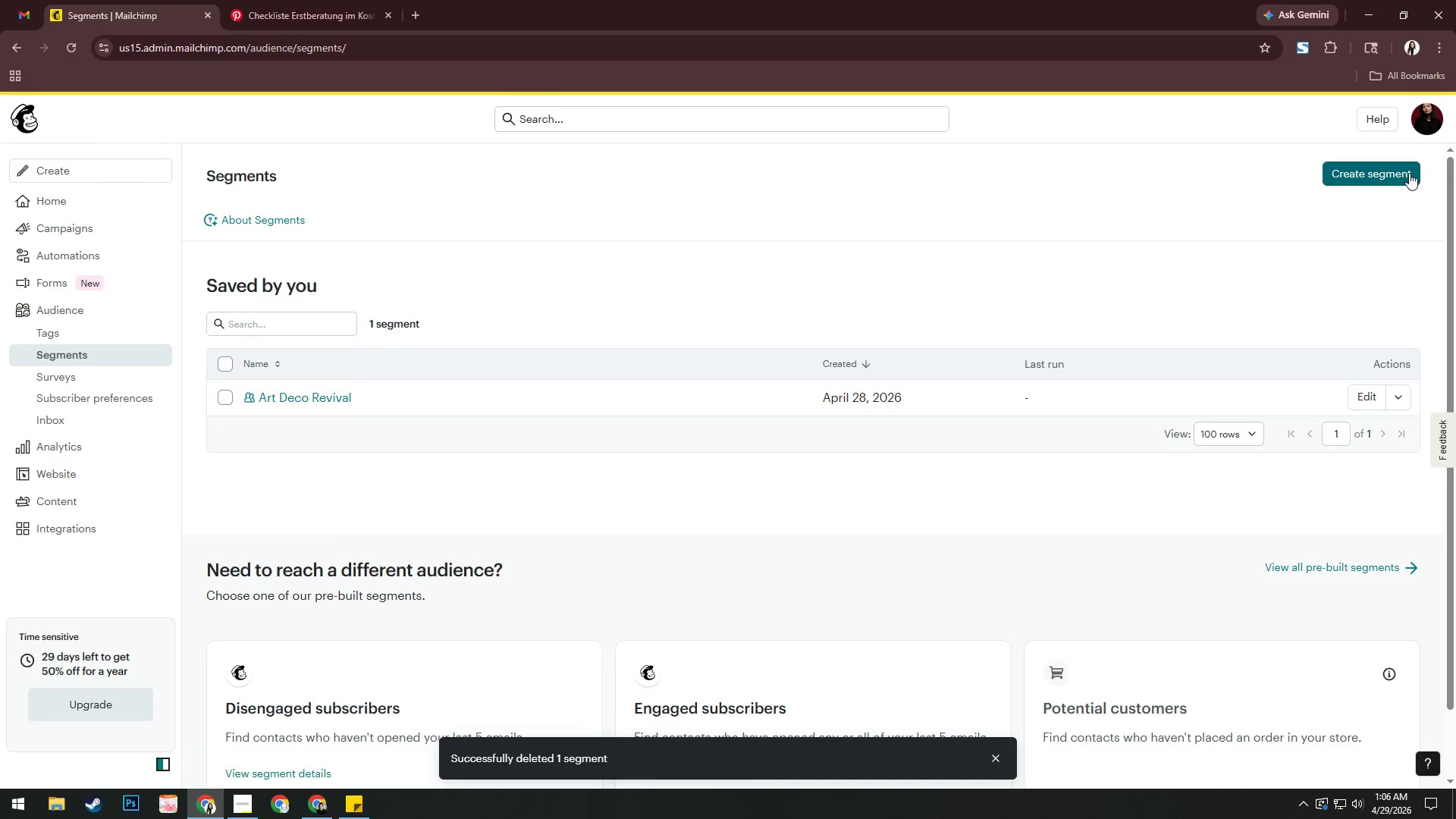 
left_click([1409, 173])
 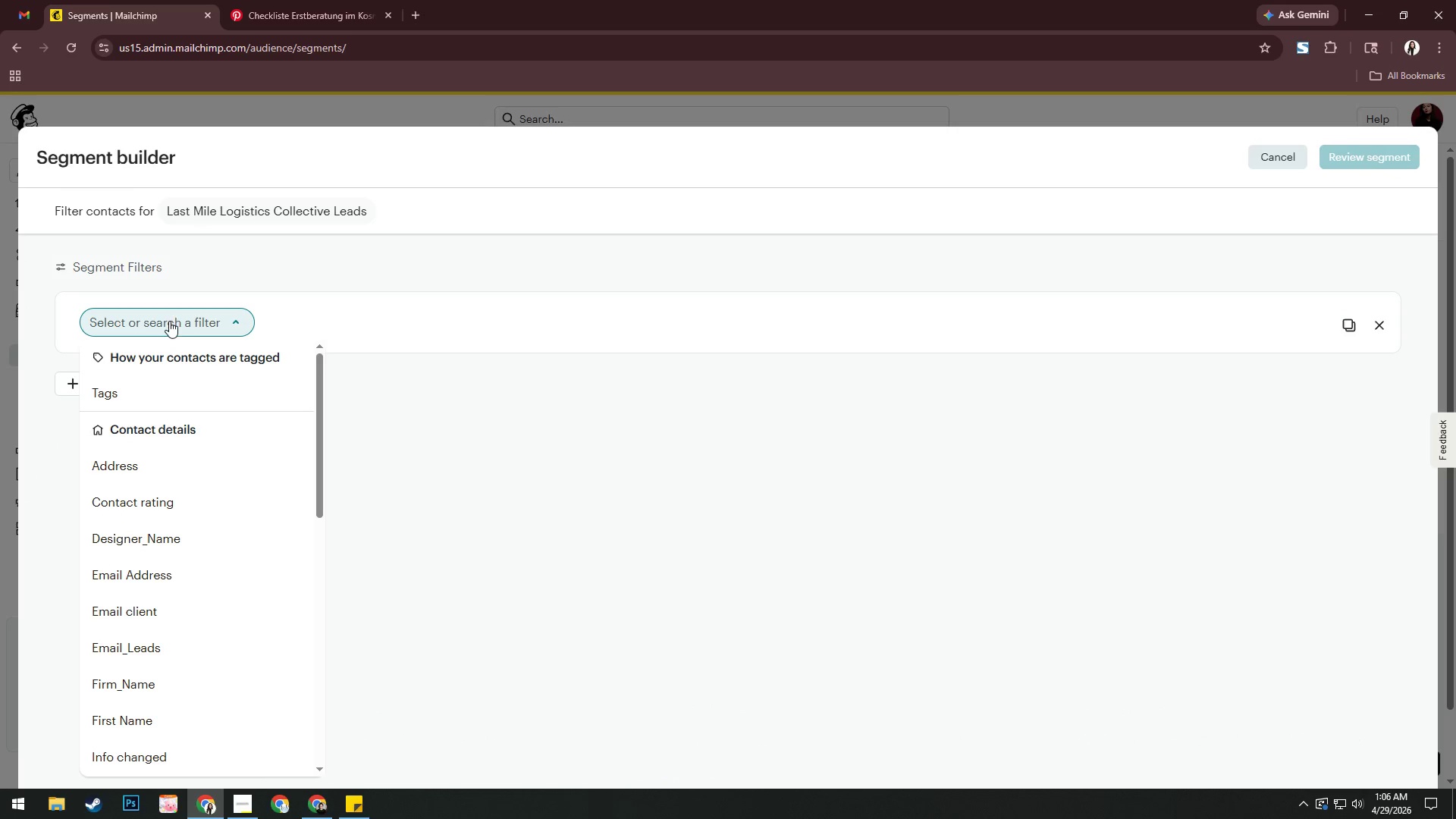 
left_click([158, 389])
 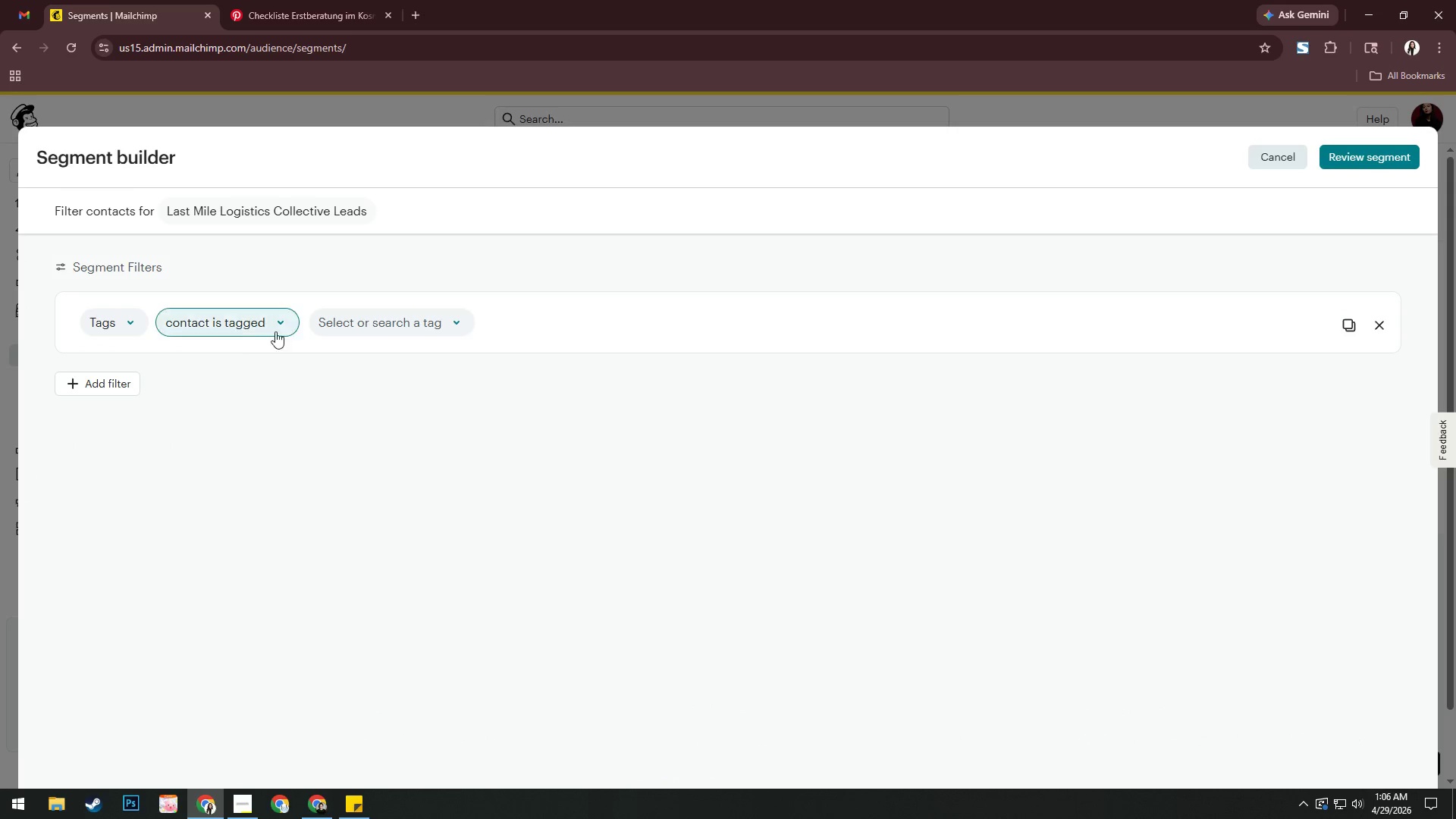 
left_click([369, 325])
 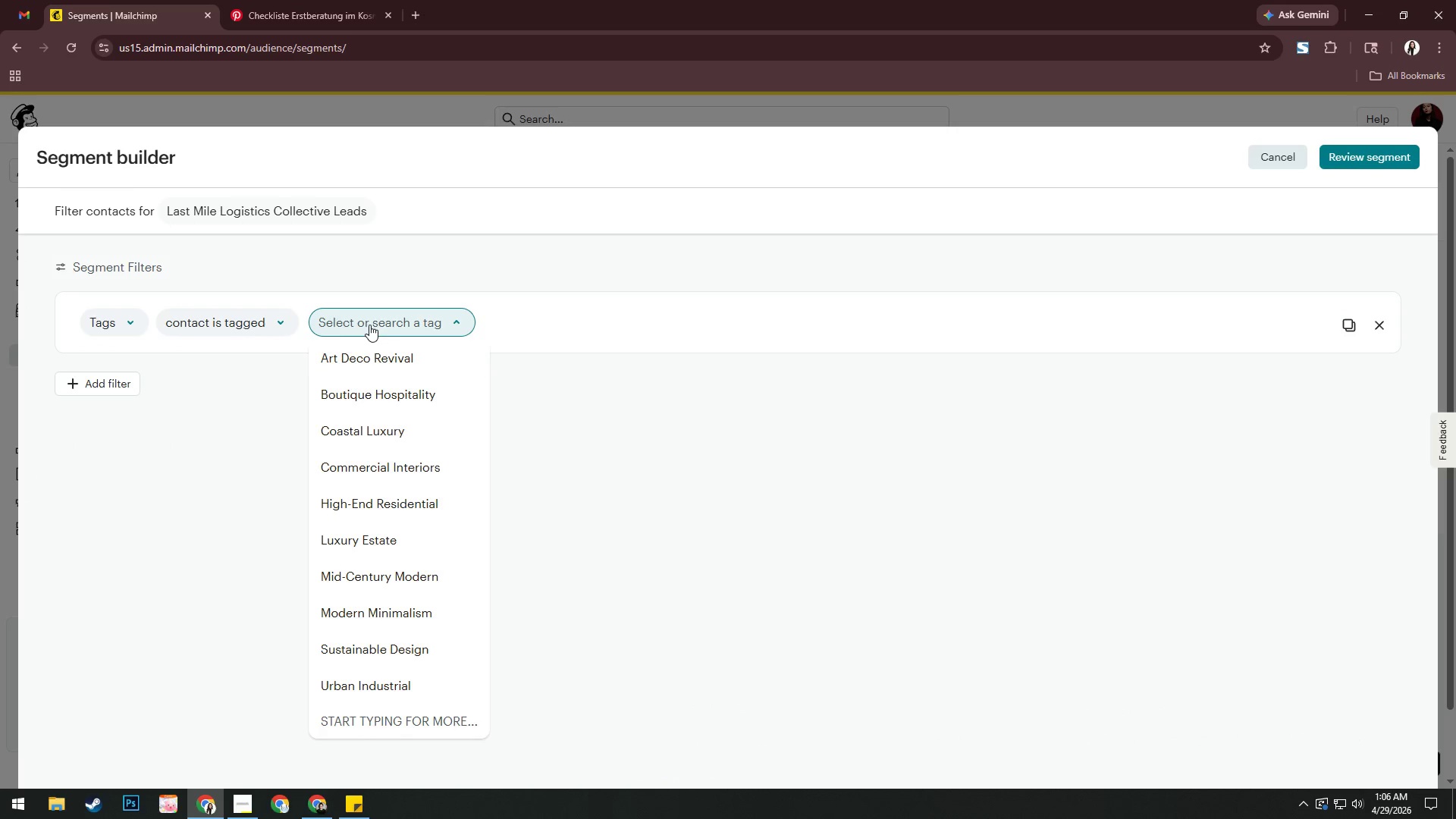 
left_click([291, 320])
 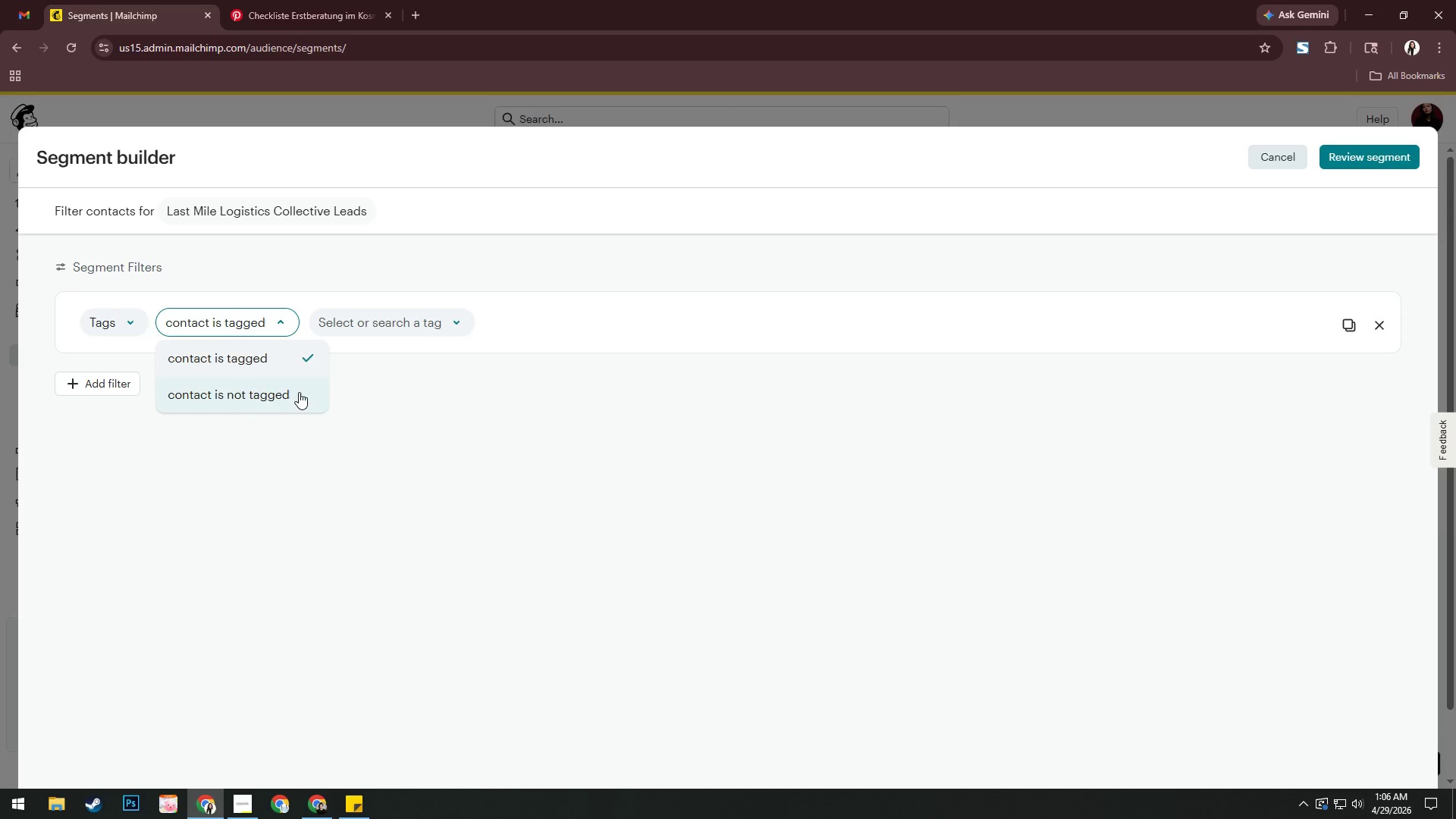 
left_click([392, 325])
 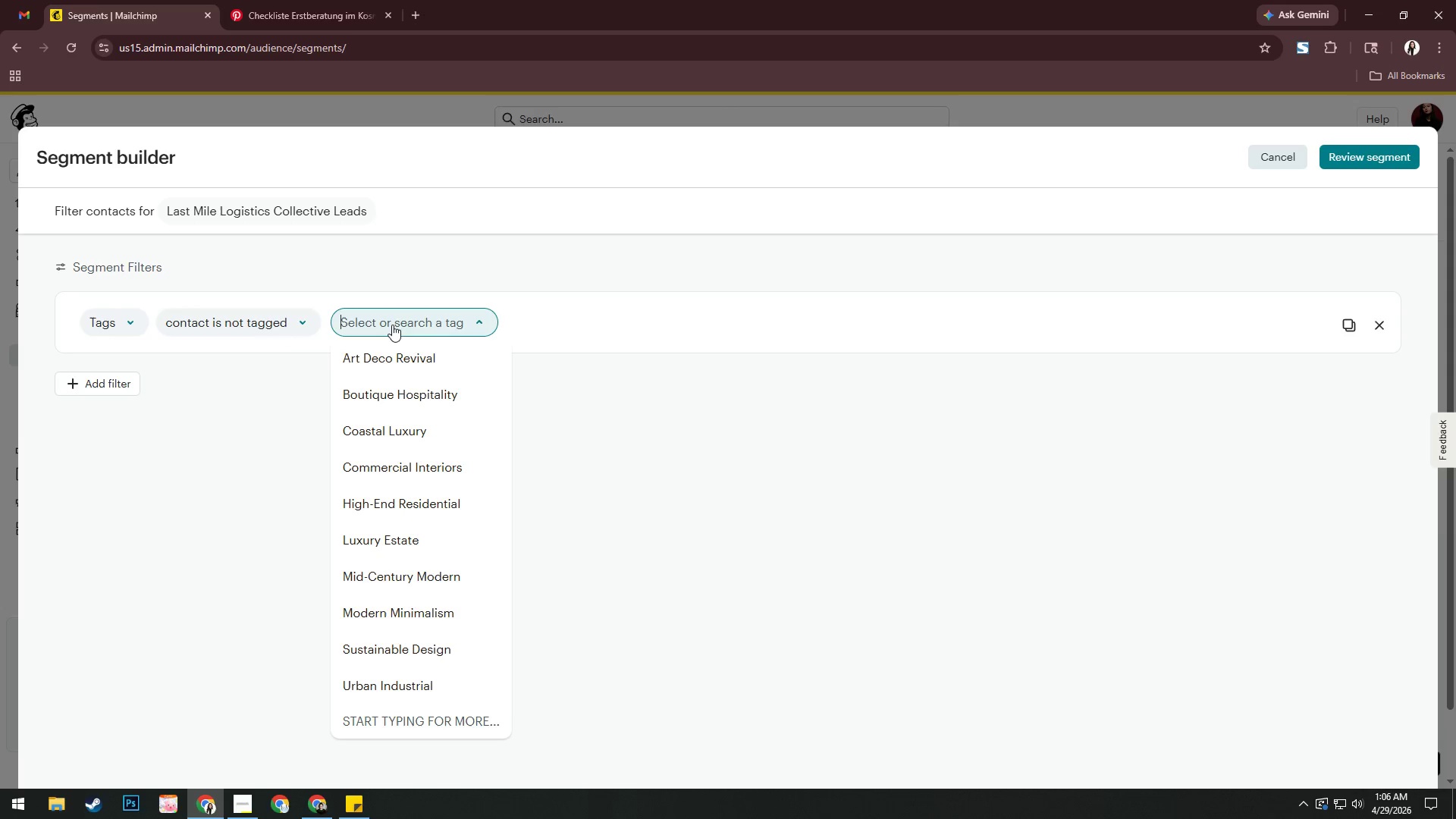 
left_click([251, 324])
 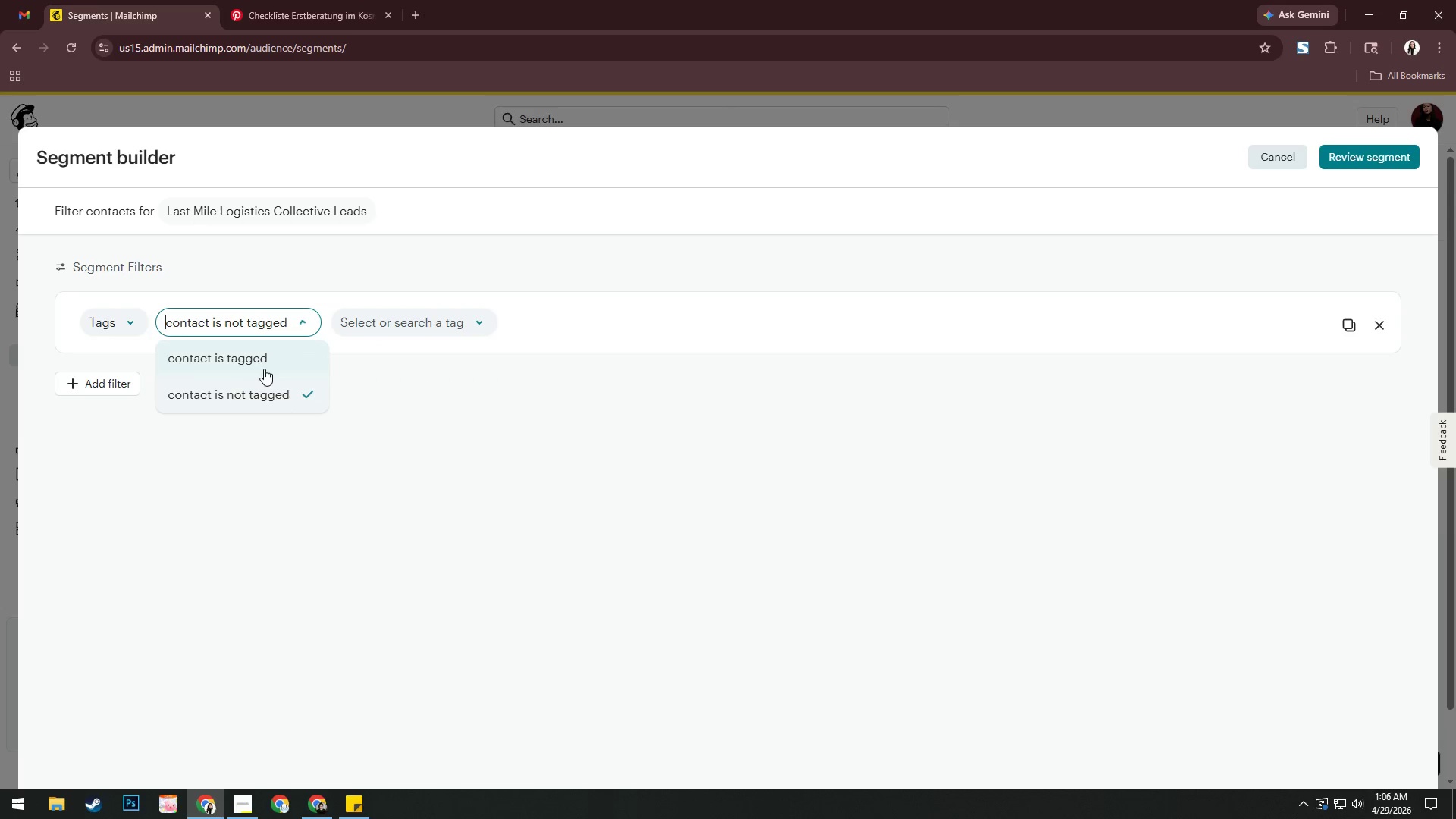 
left_click([264, 369])
 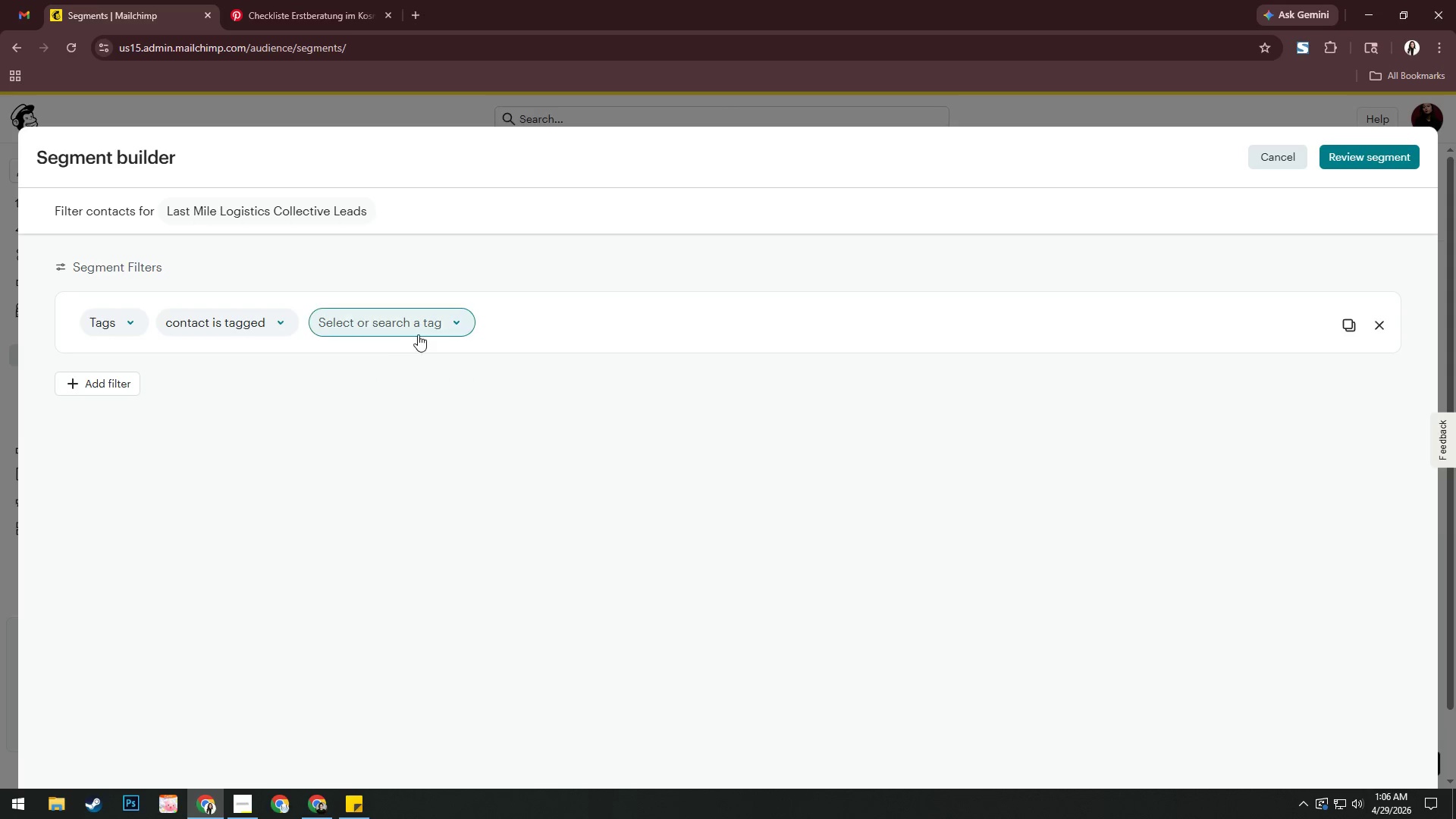 
left_click([419, 329])
 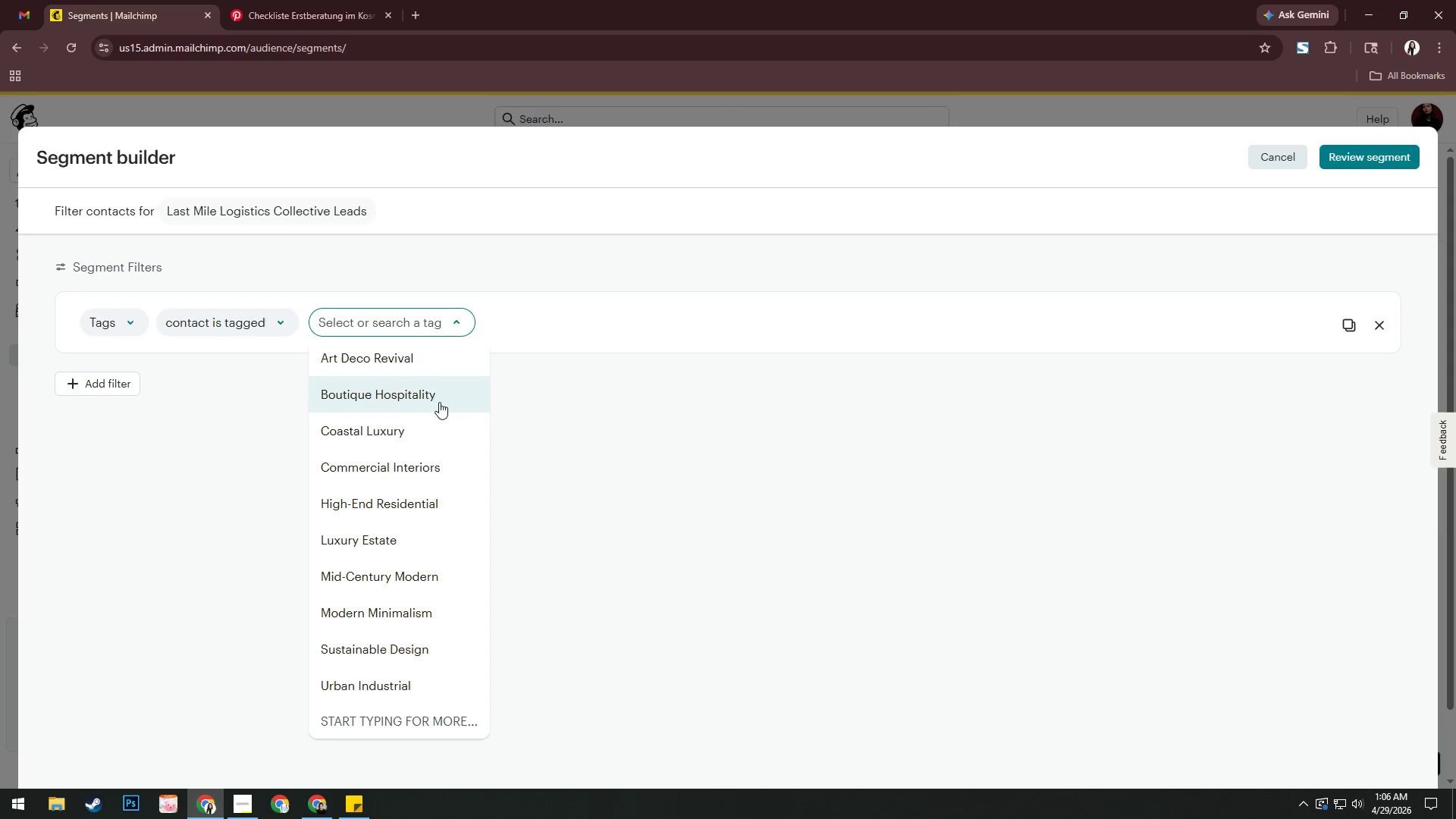 
left_click([439, 402])
 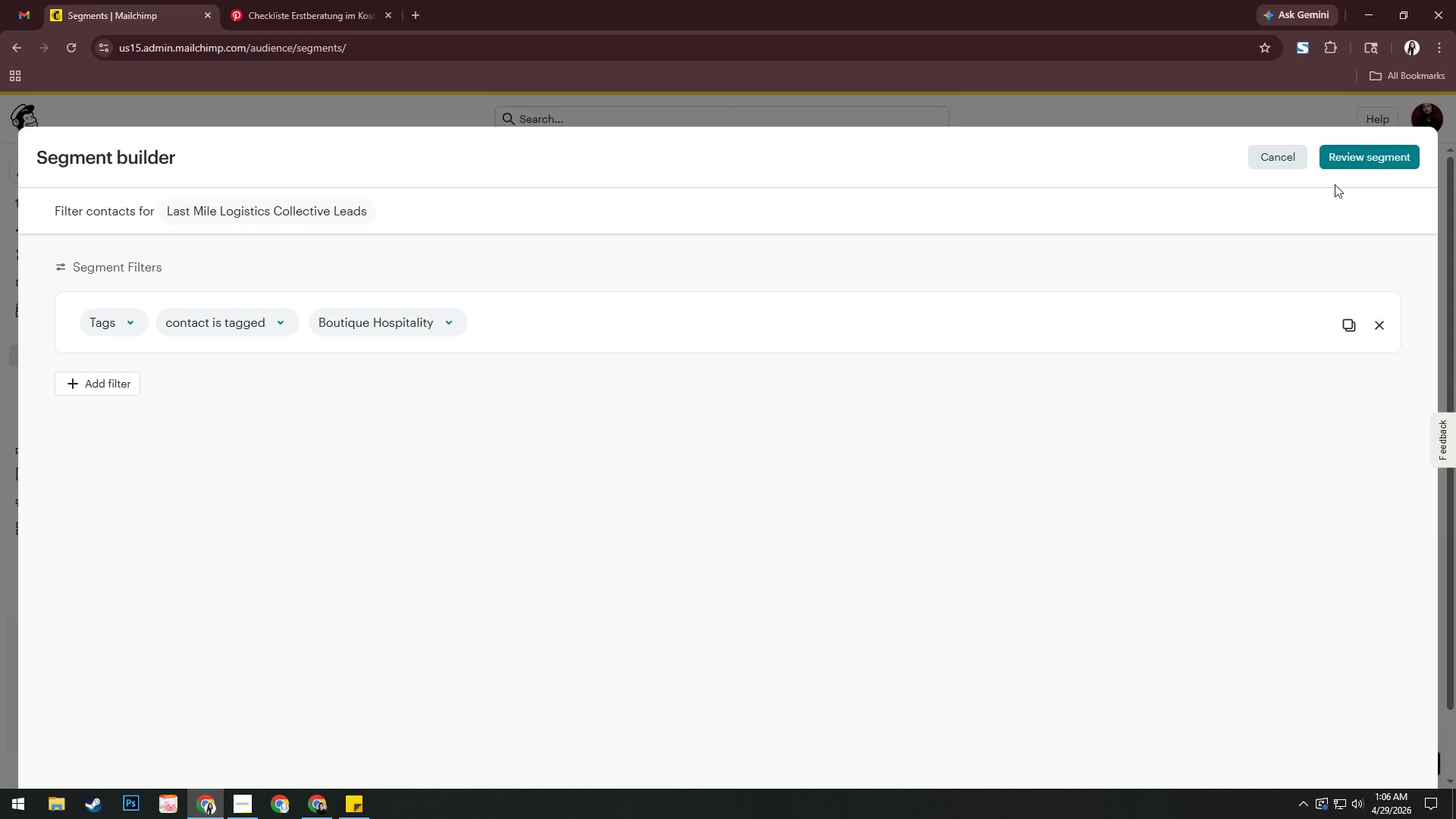 
left_click([1357, 158])
 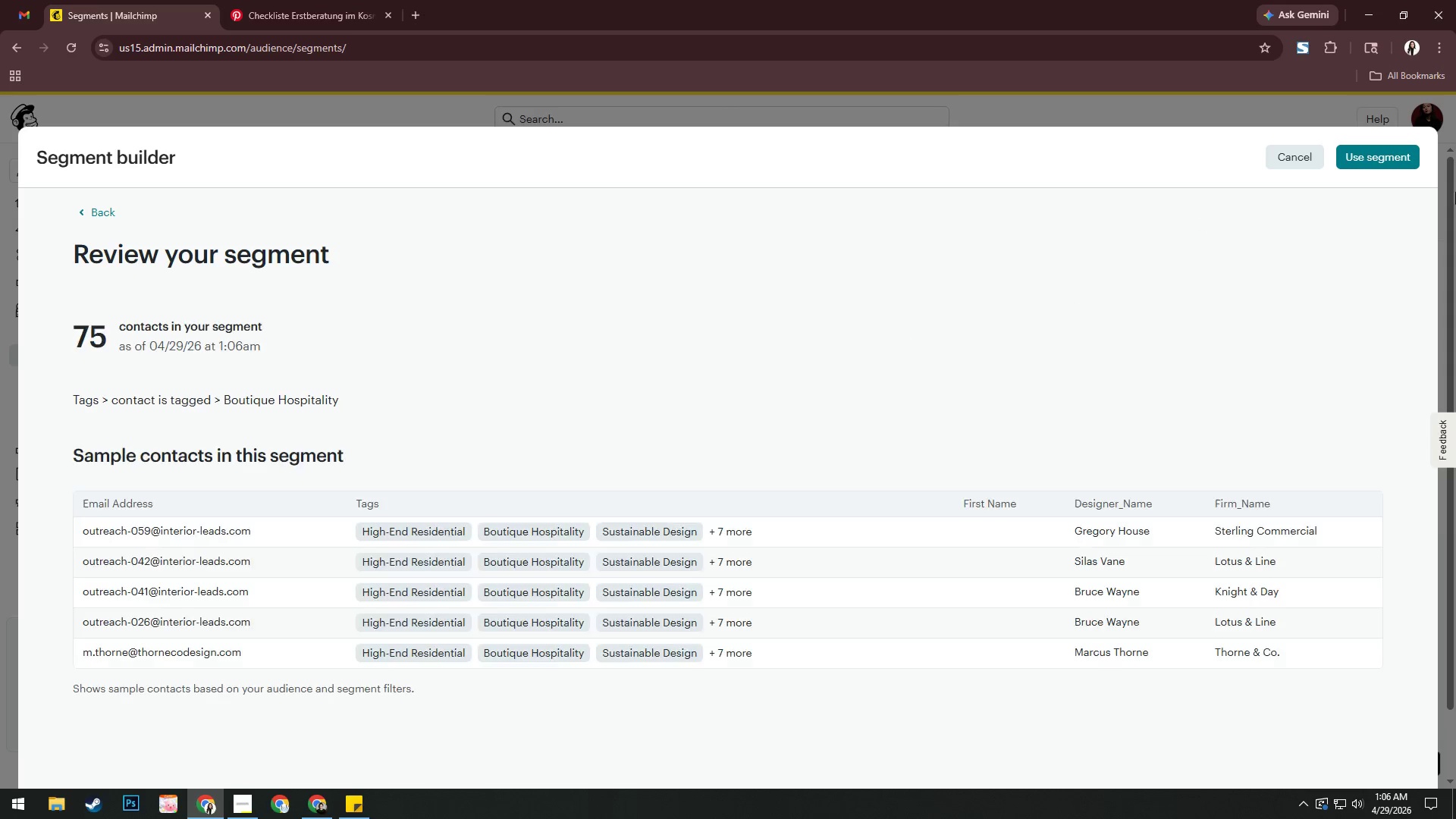 
left_click([1387, 152])
 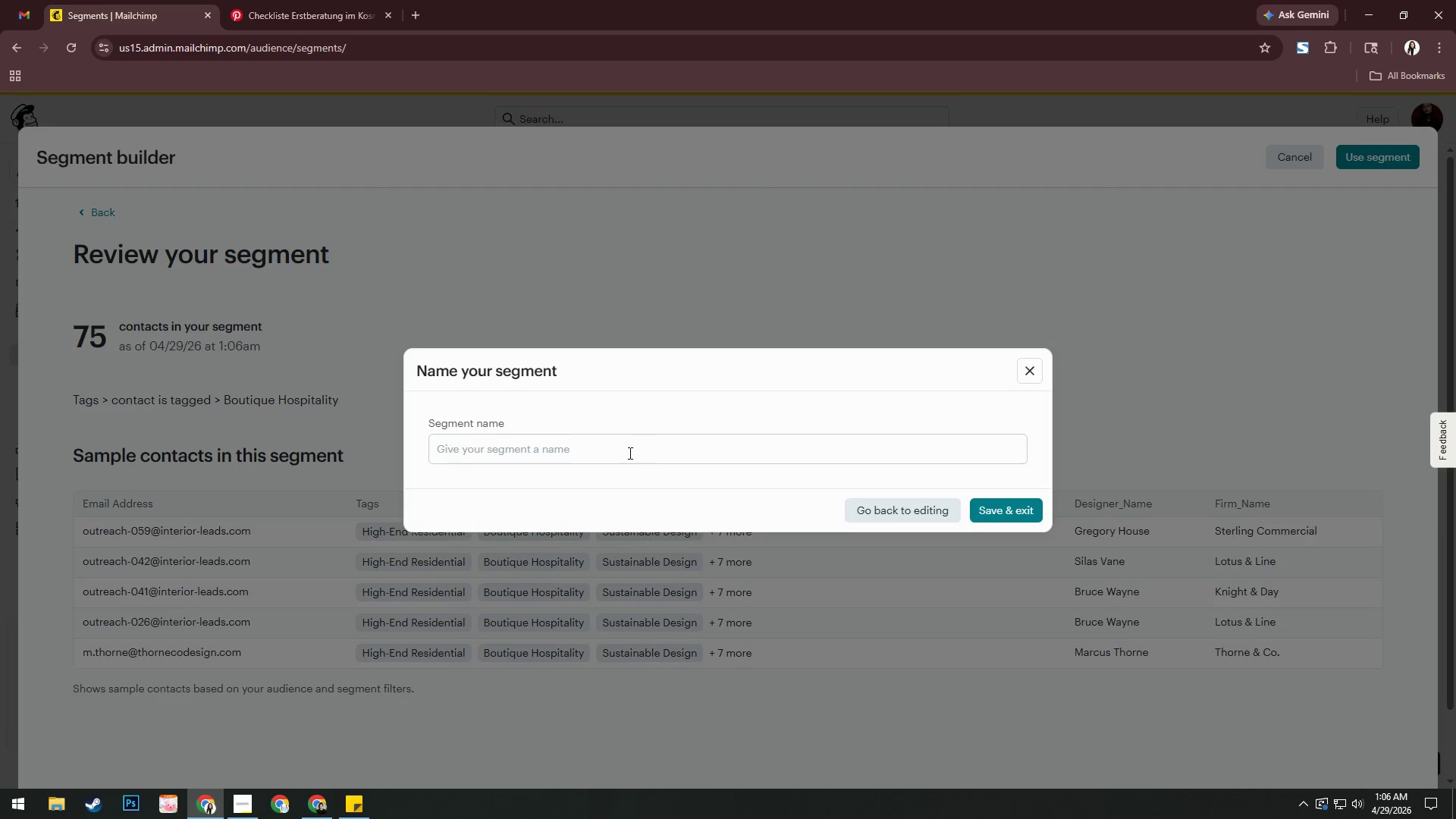 
left_click([625, 448])
 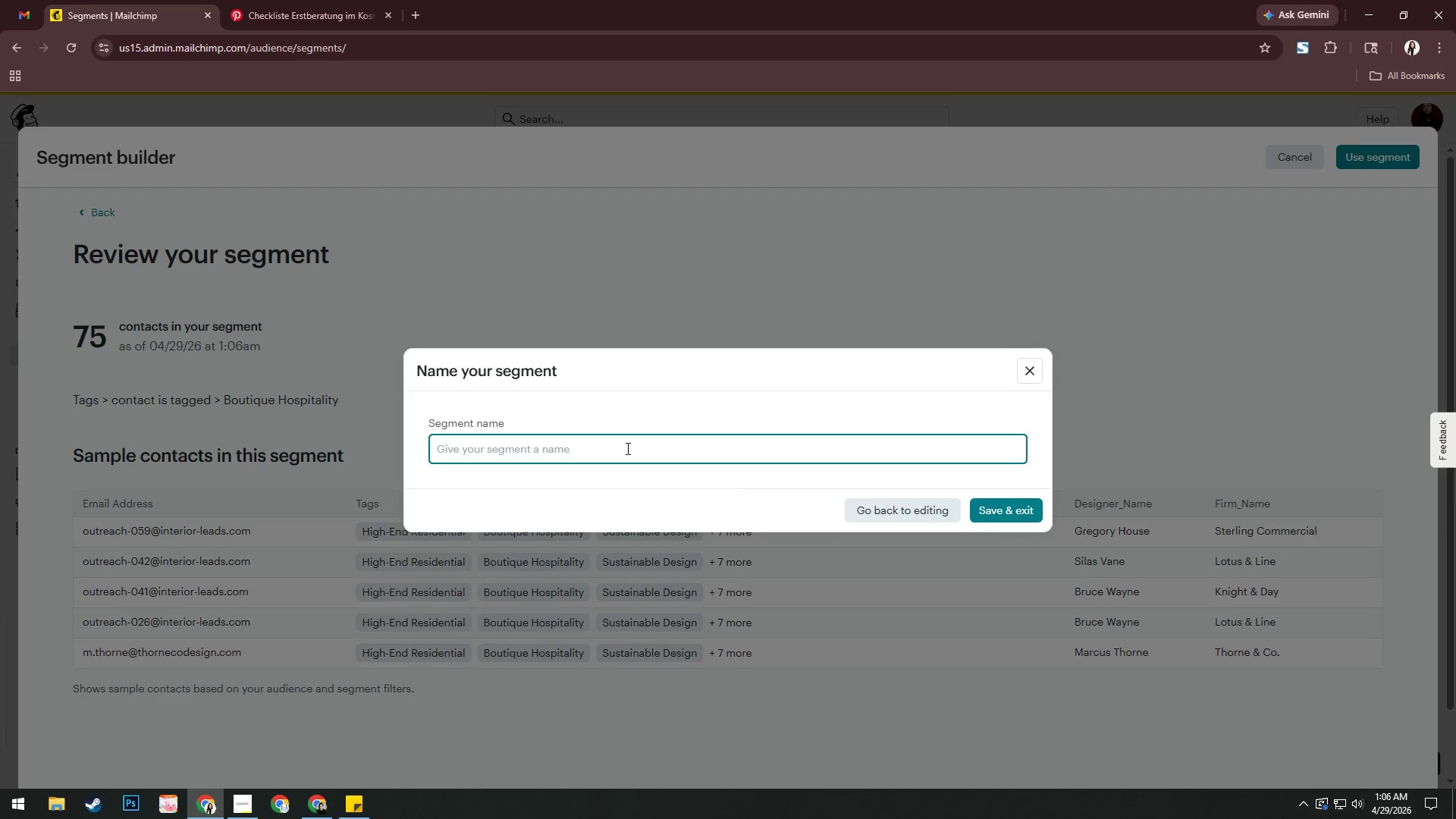 
type(Boutique Hospitality)
 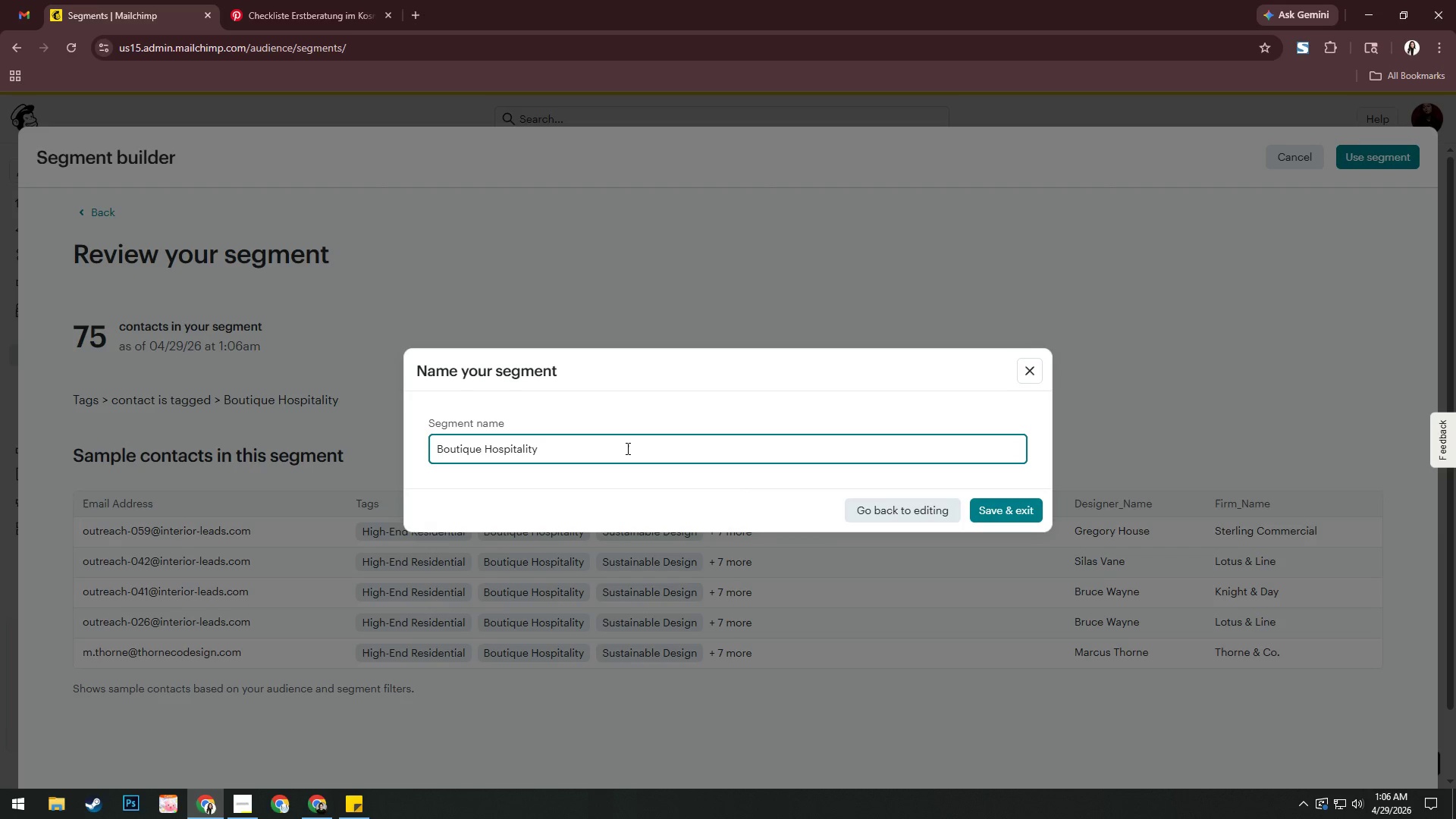 
key(Enter)
 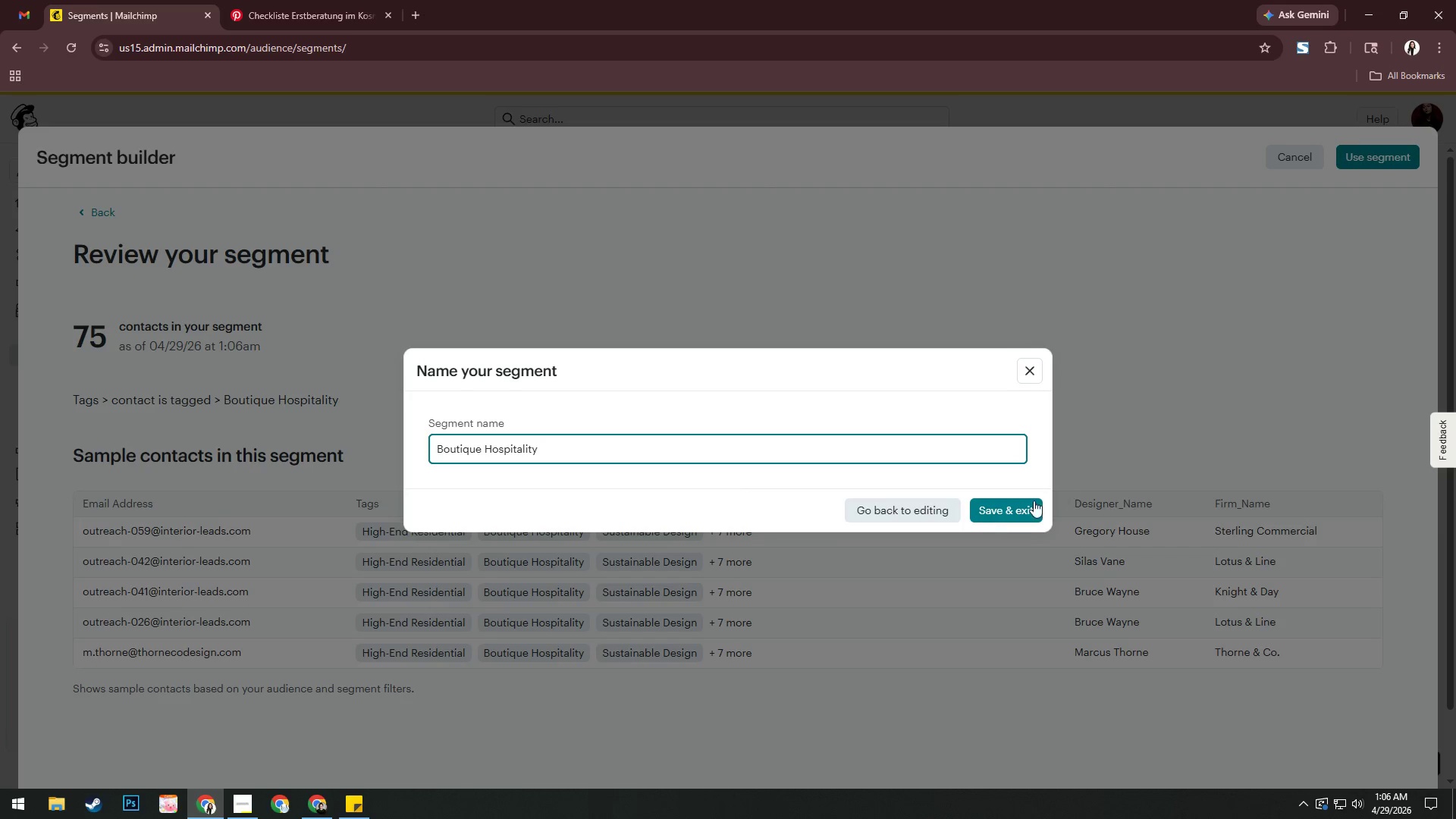 
left_click([998, 500])
 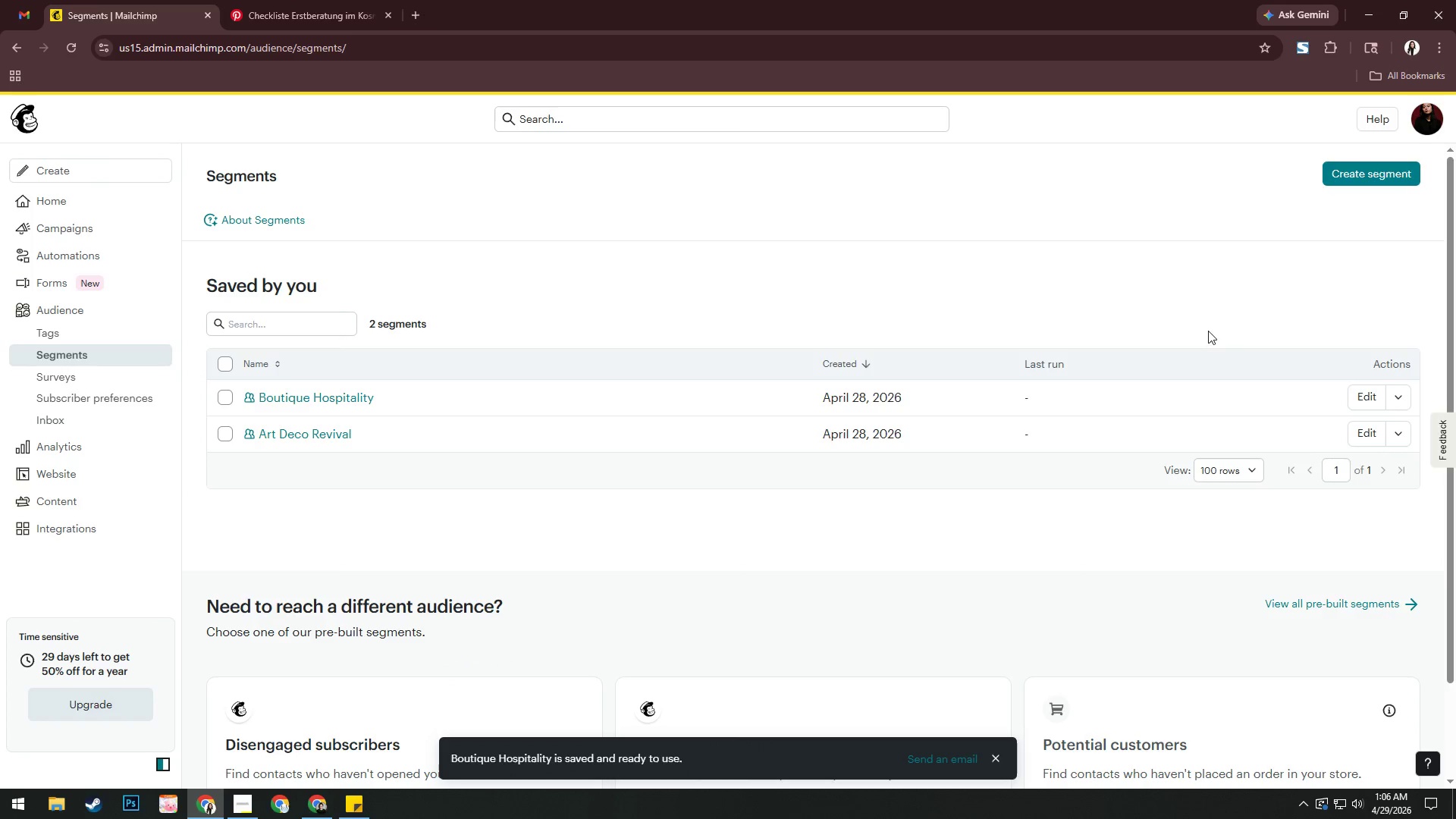 
left_click([1358, 165])
 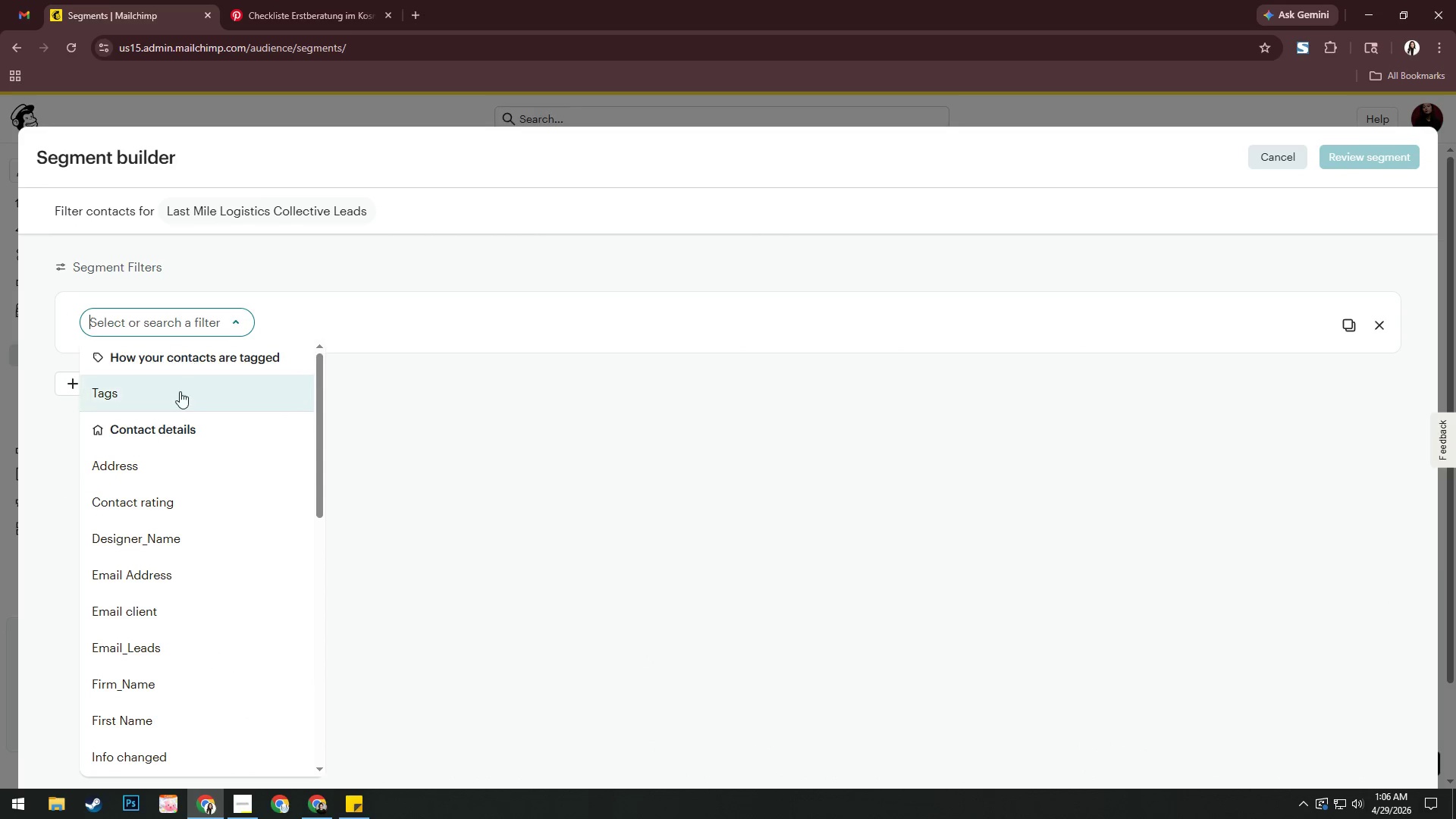 
left_click([187, 394])
 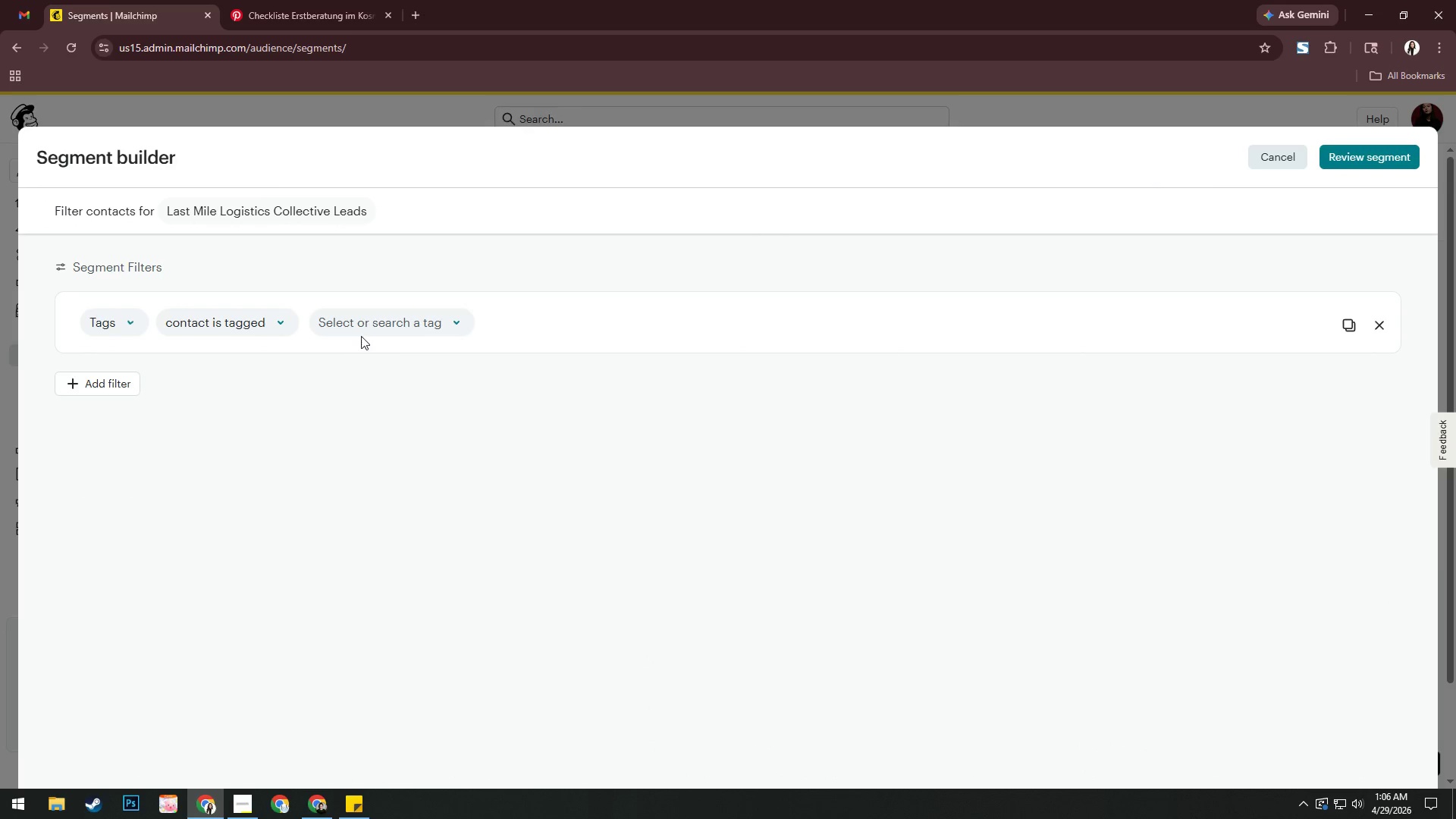 
left_click([399, 328])
 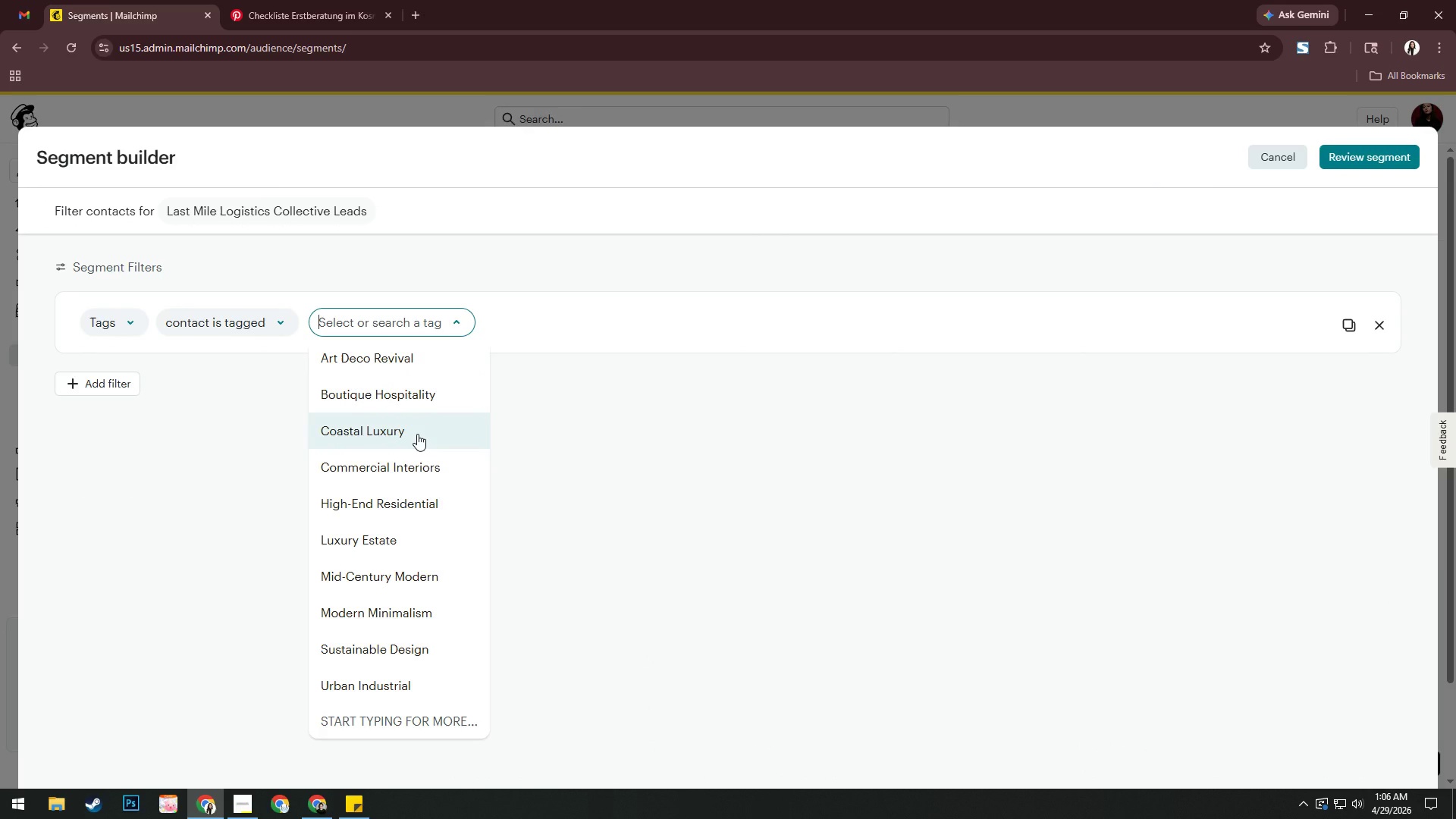 
left_click([417, 434])
 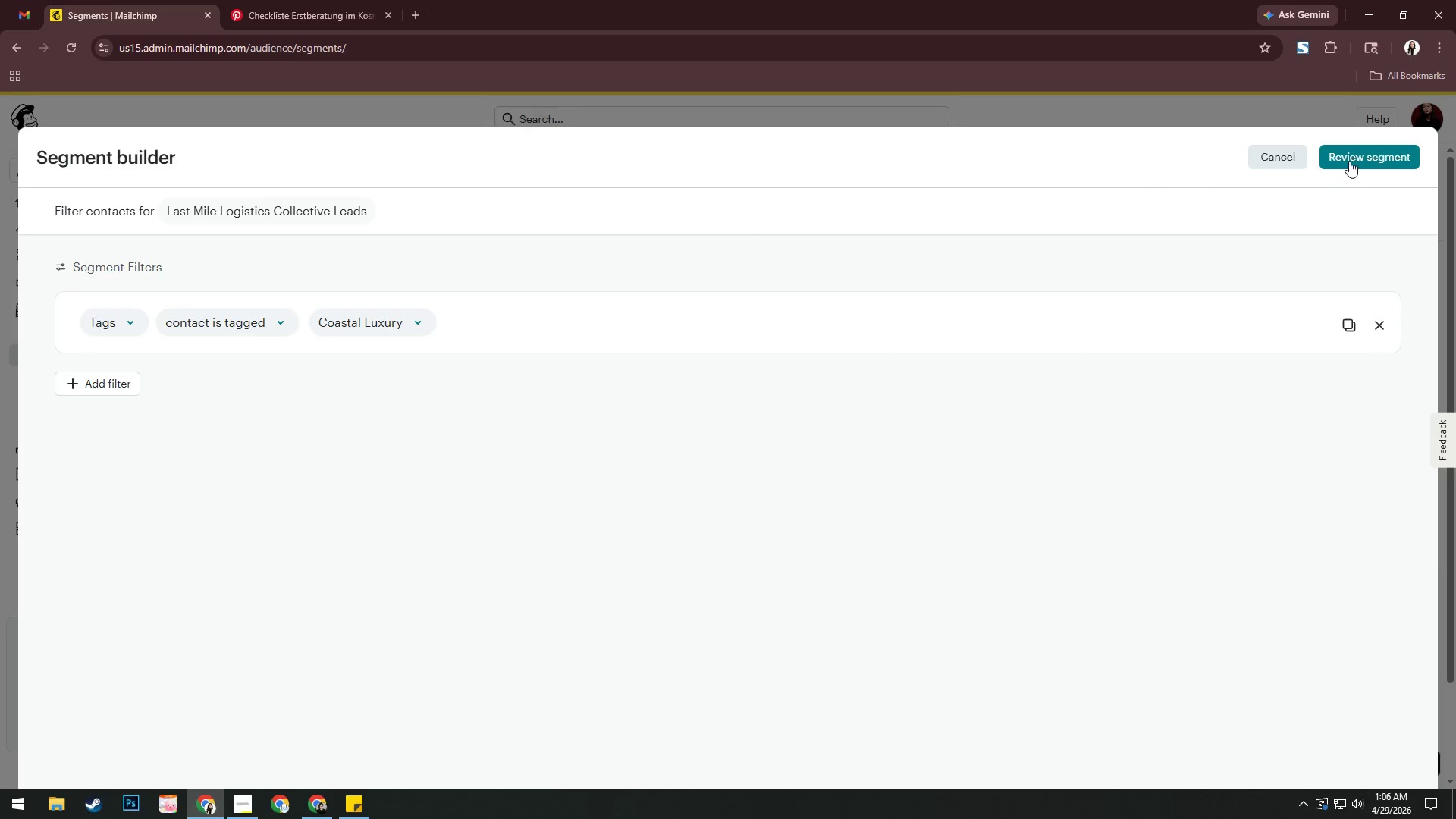 
left_click([1349, 161])
 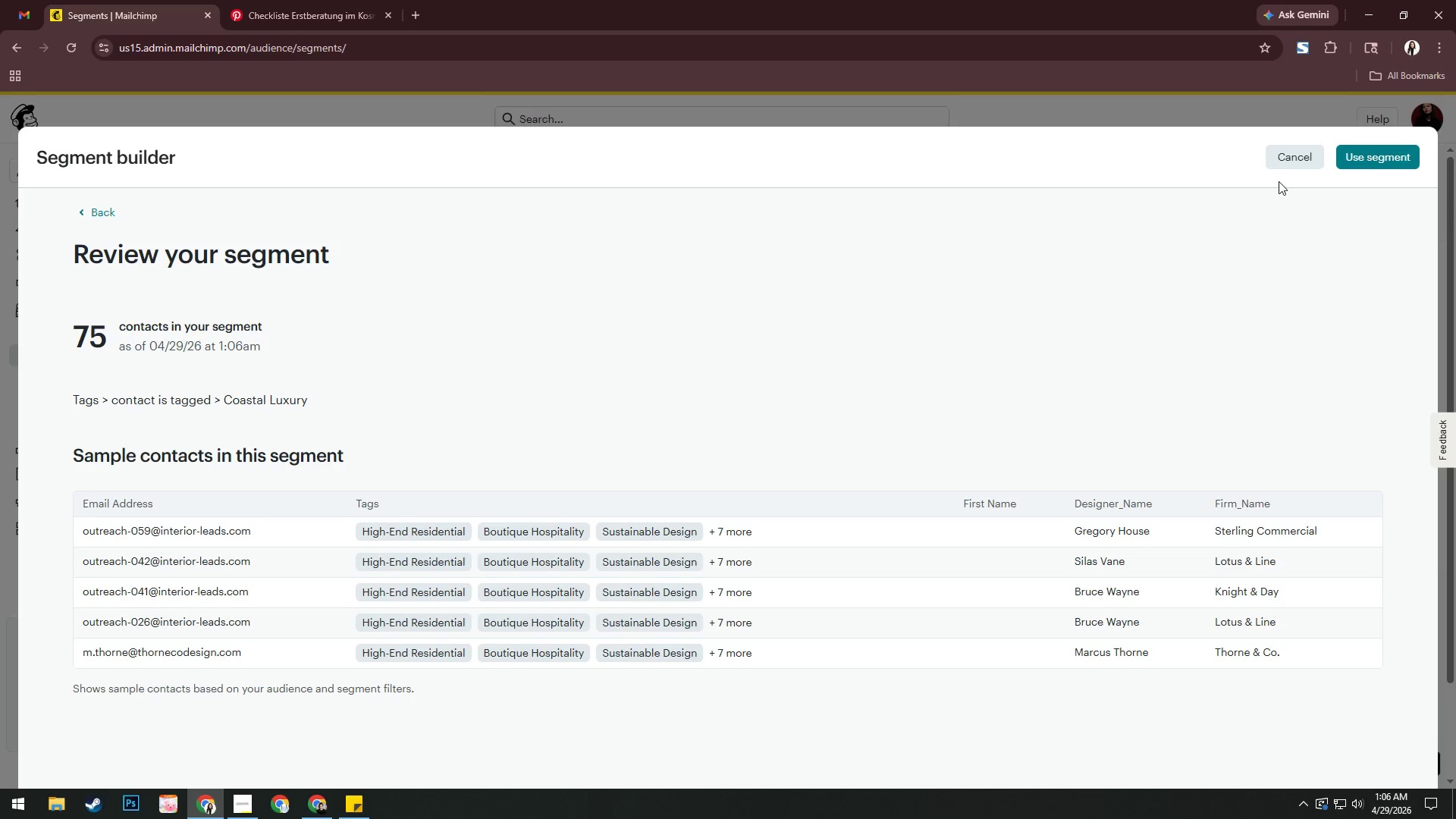 
wait(7.91)
 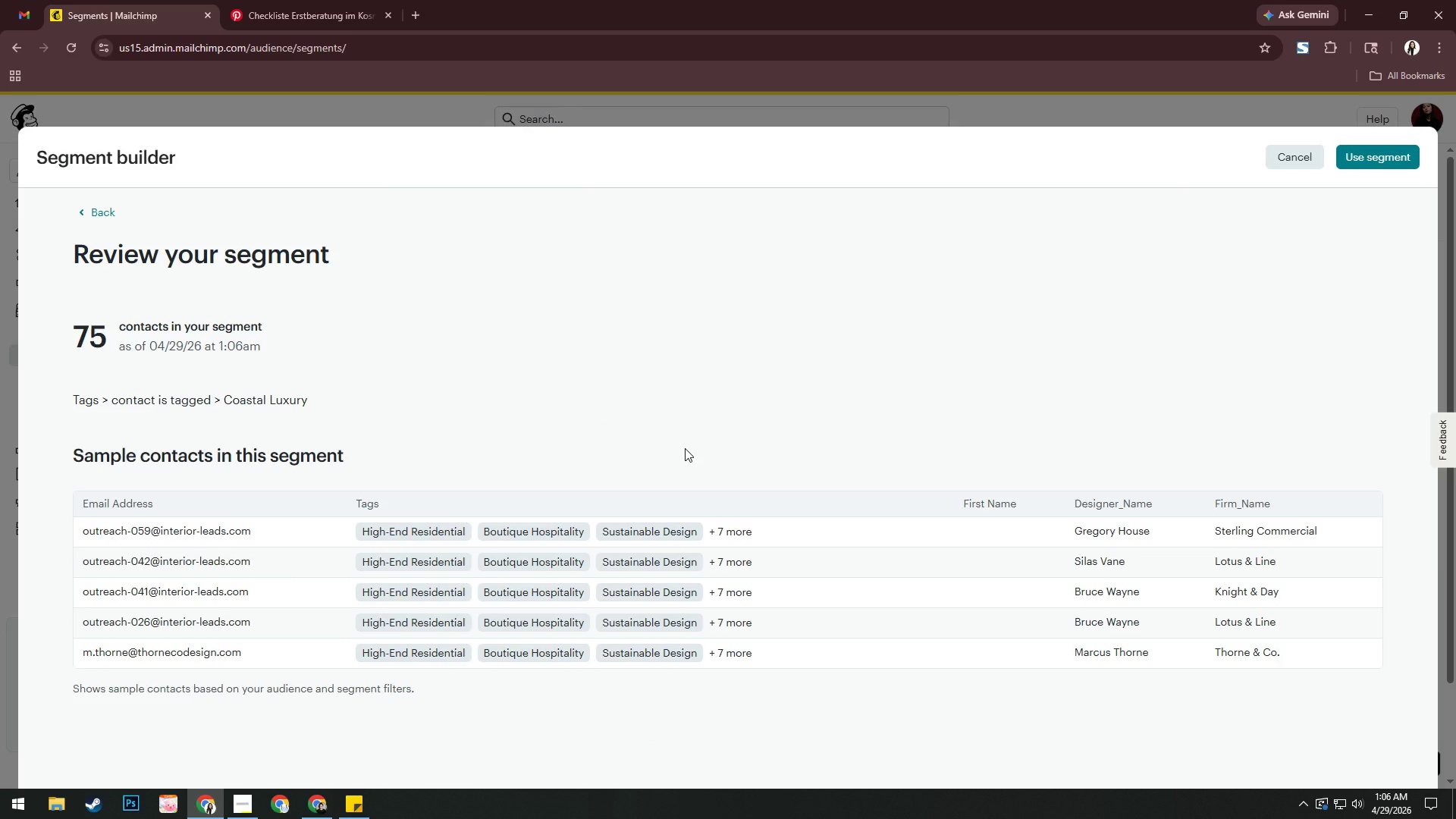 
left_click([1394, 155])
 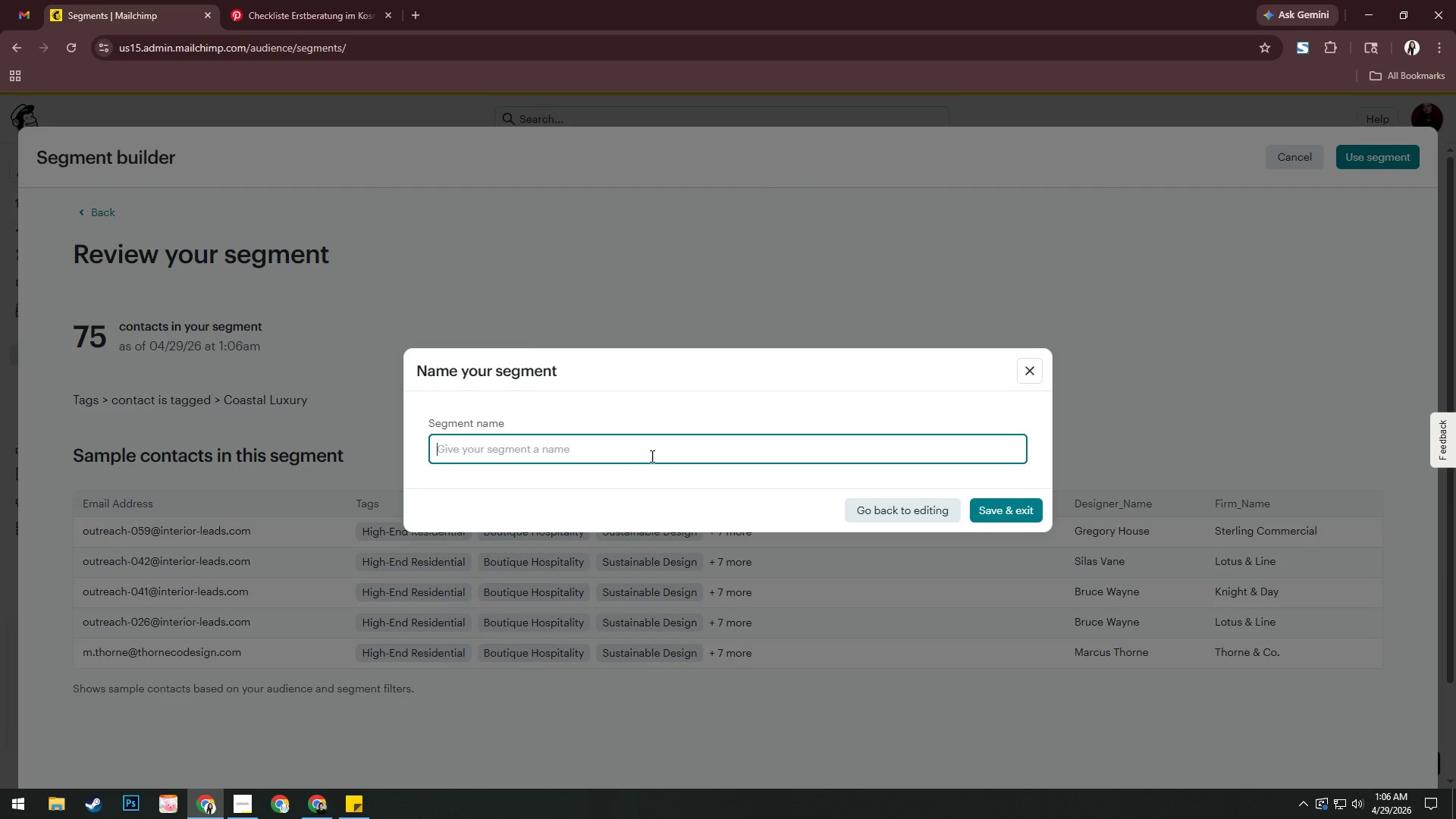 
type(Coastal Luxi)
key(Backspace)
type(i)
key(Backspace)
type(ue)
key(Backspace)
type(ry)
 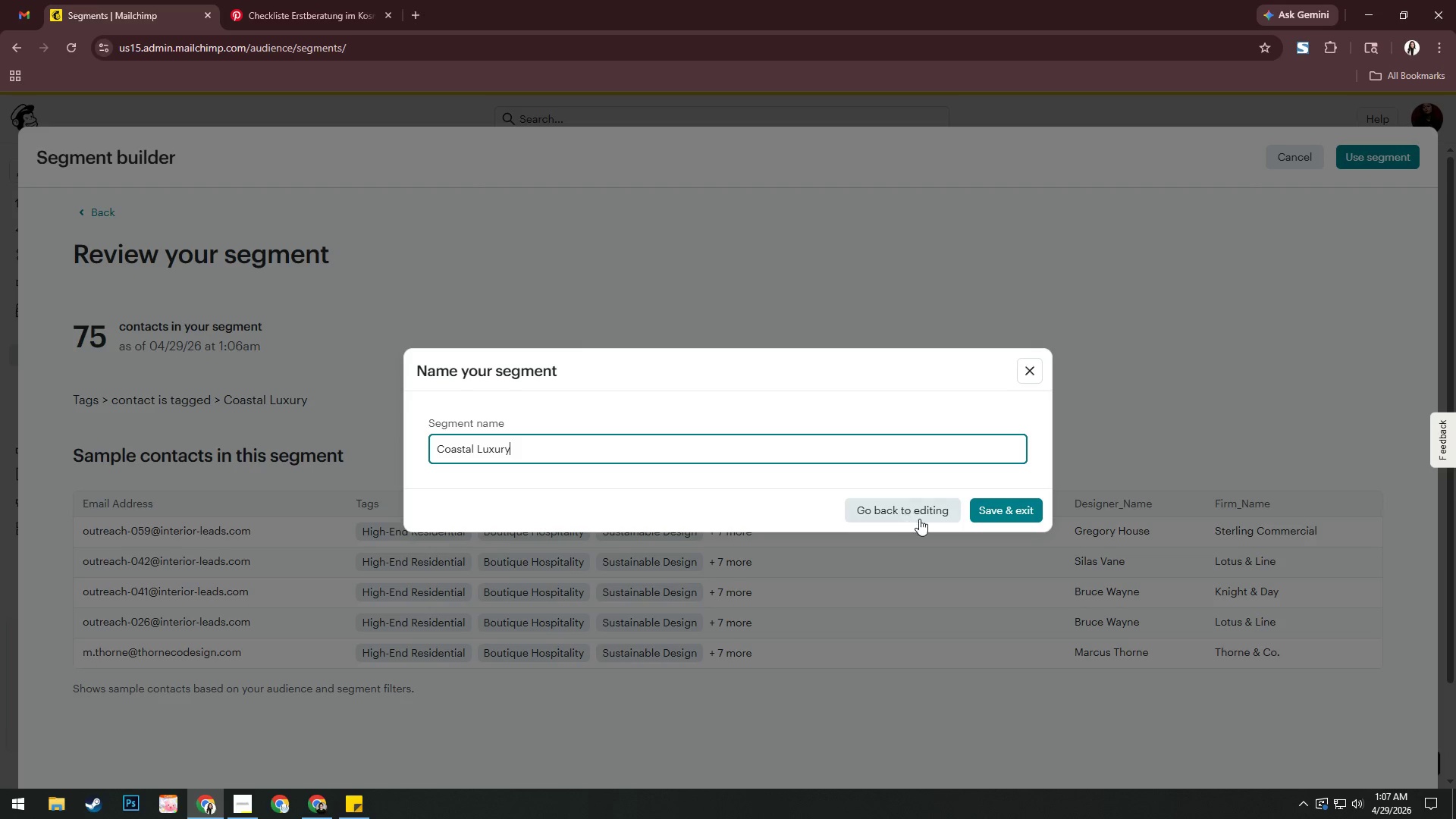 
left_click([1003, 507])
 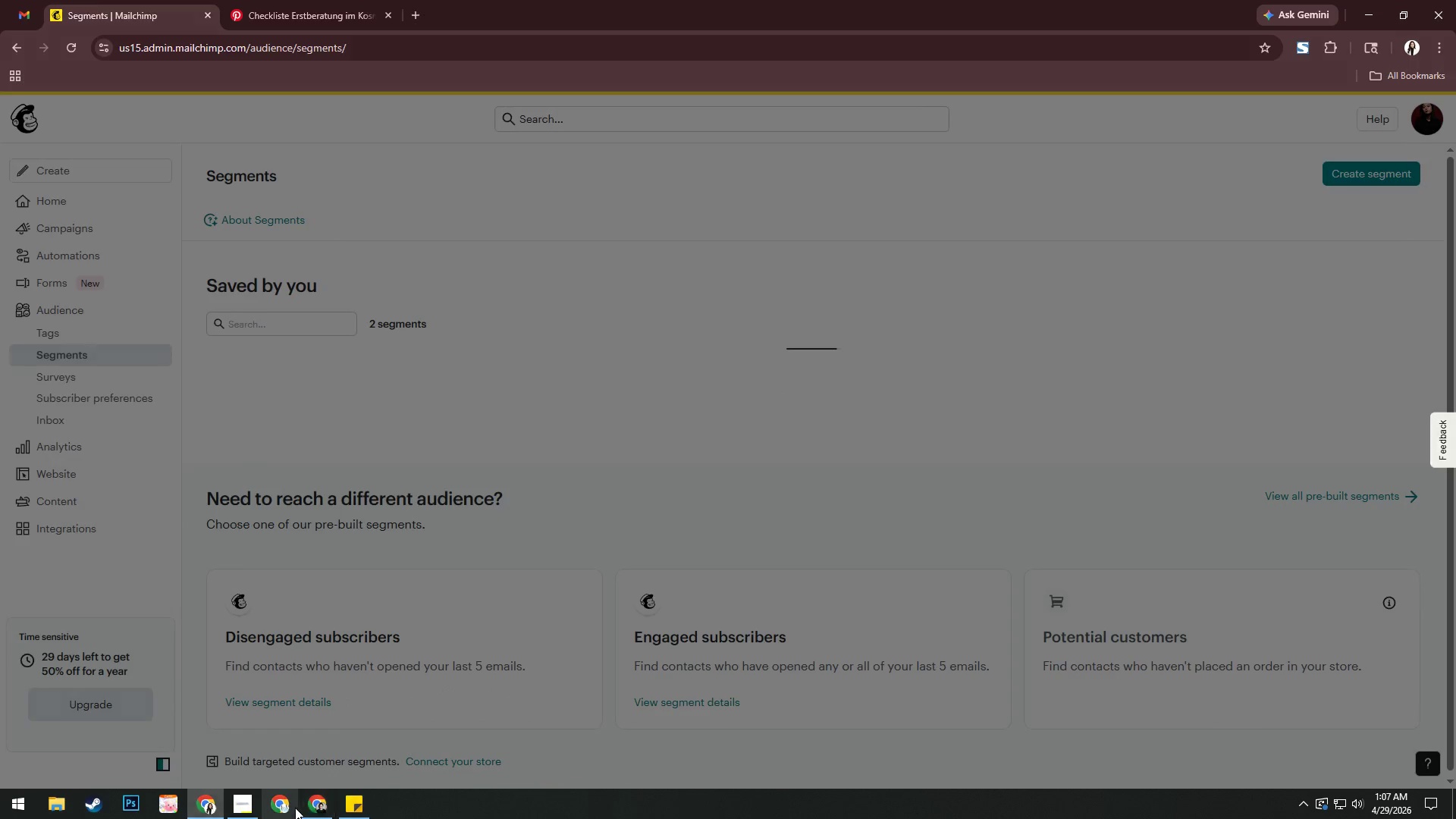 
left_click([323, 808])
 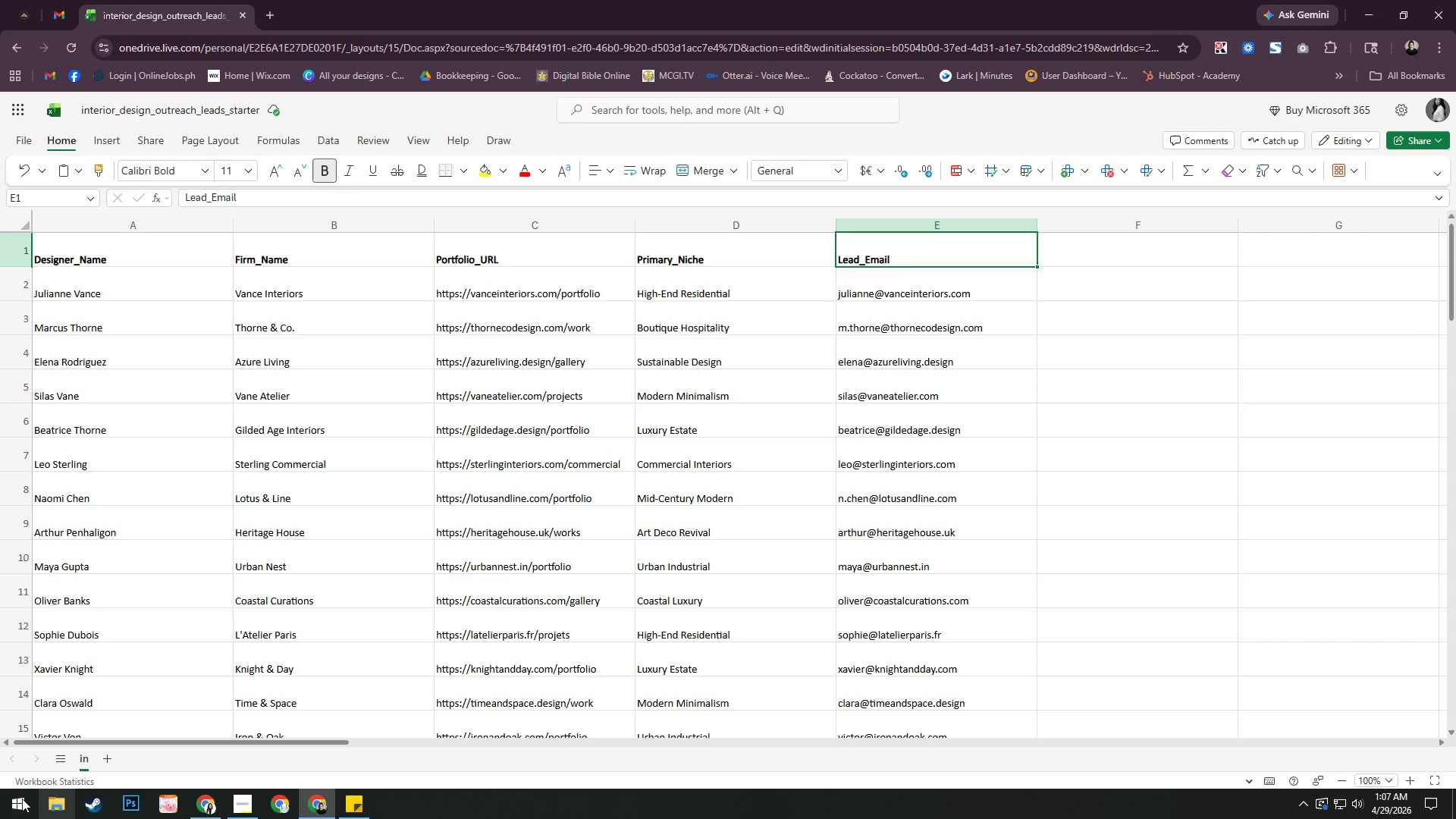 
left_click([218, 795])
 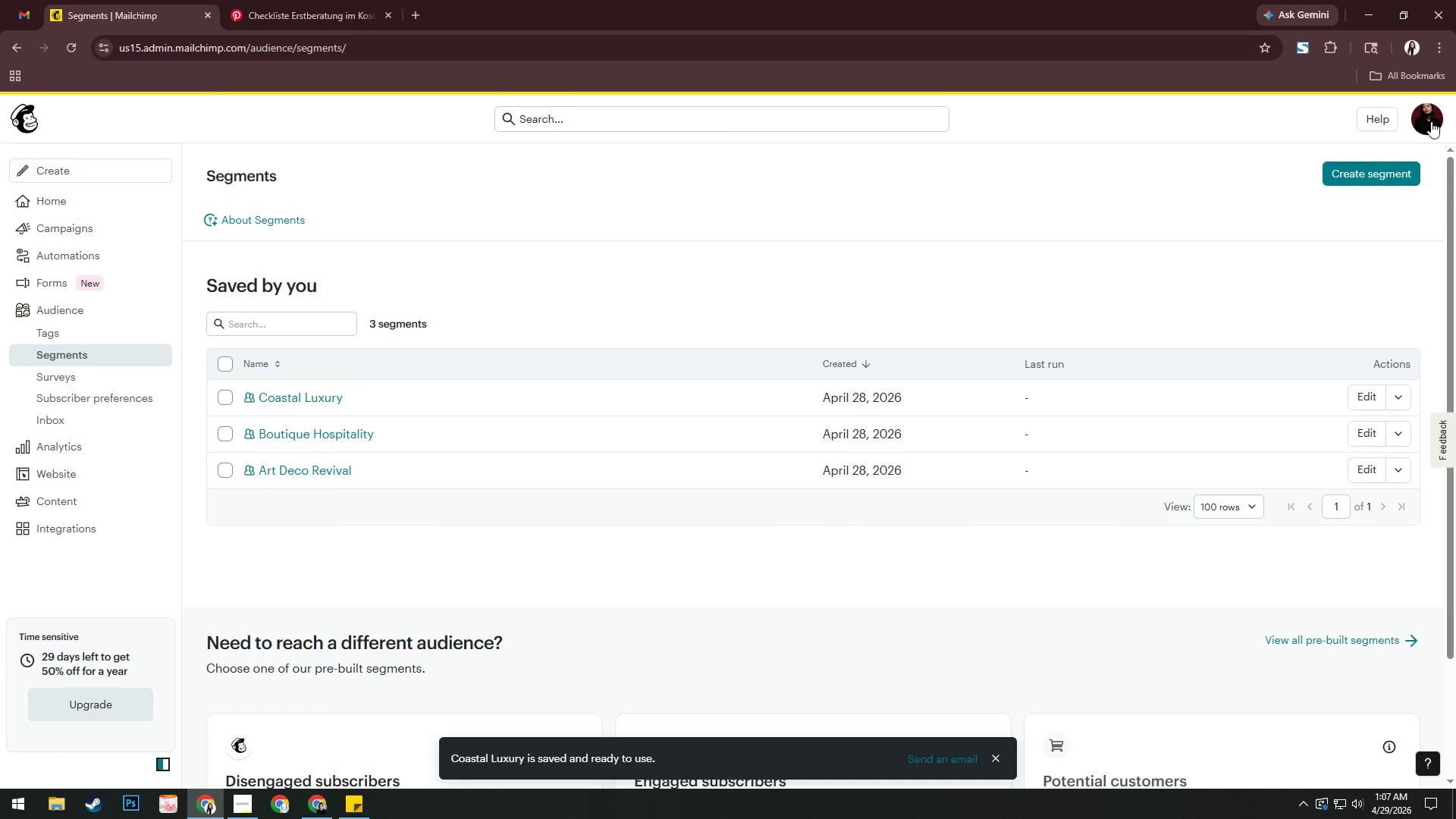 
left_click([1370, 171])
 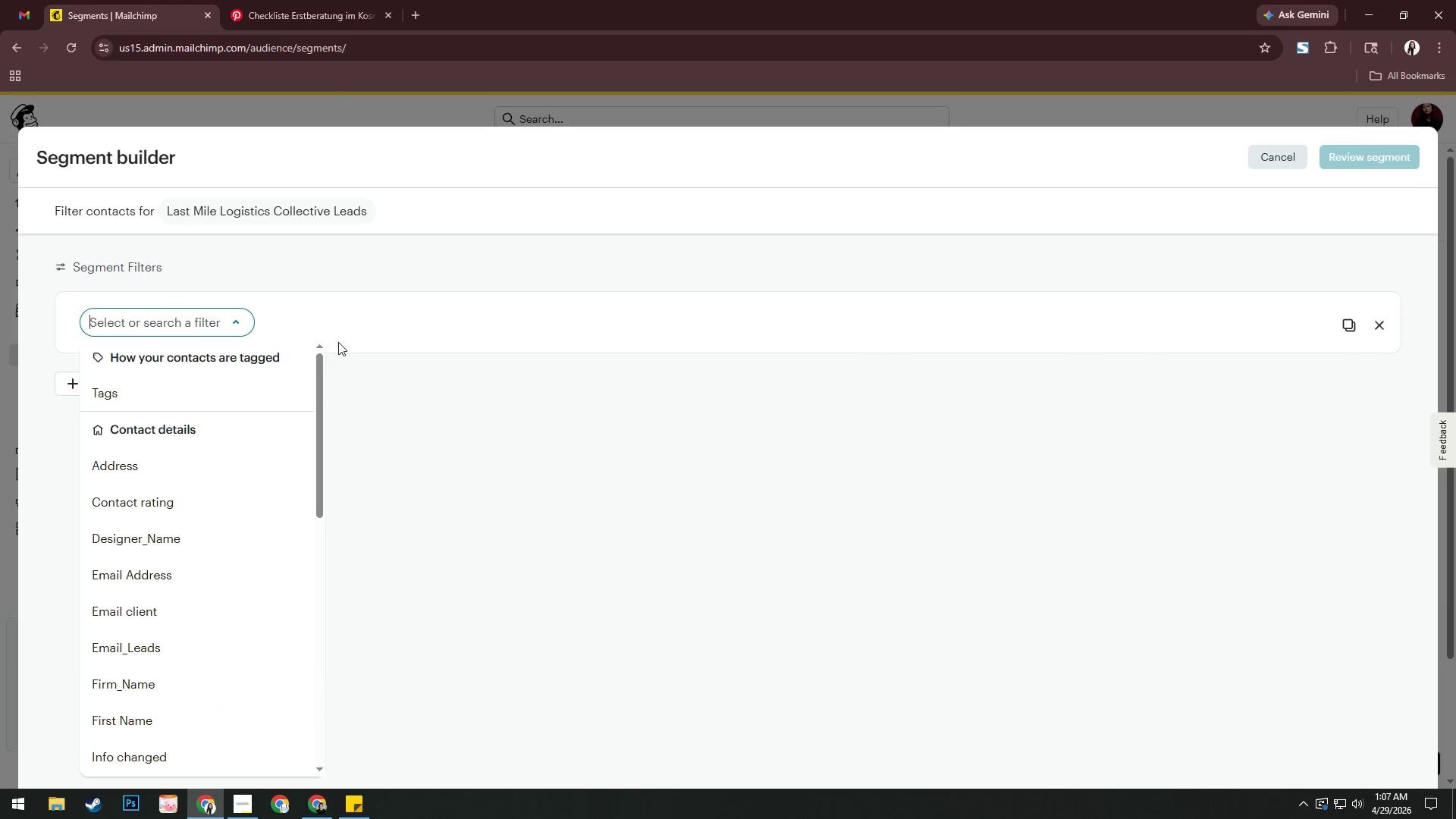 
left_click([235, 393])
 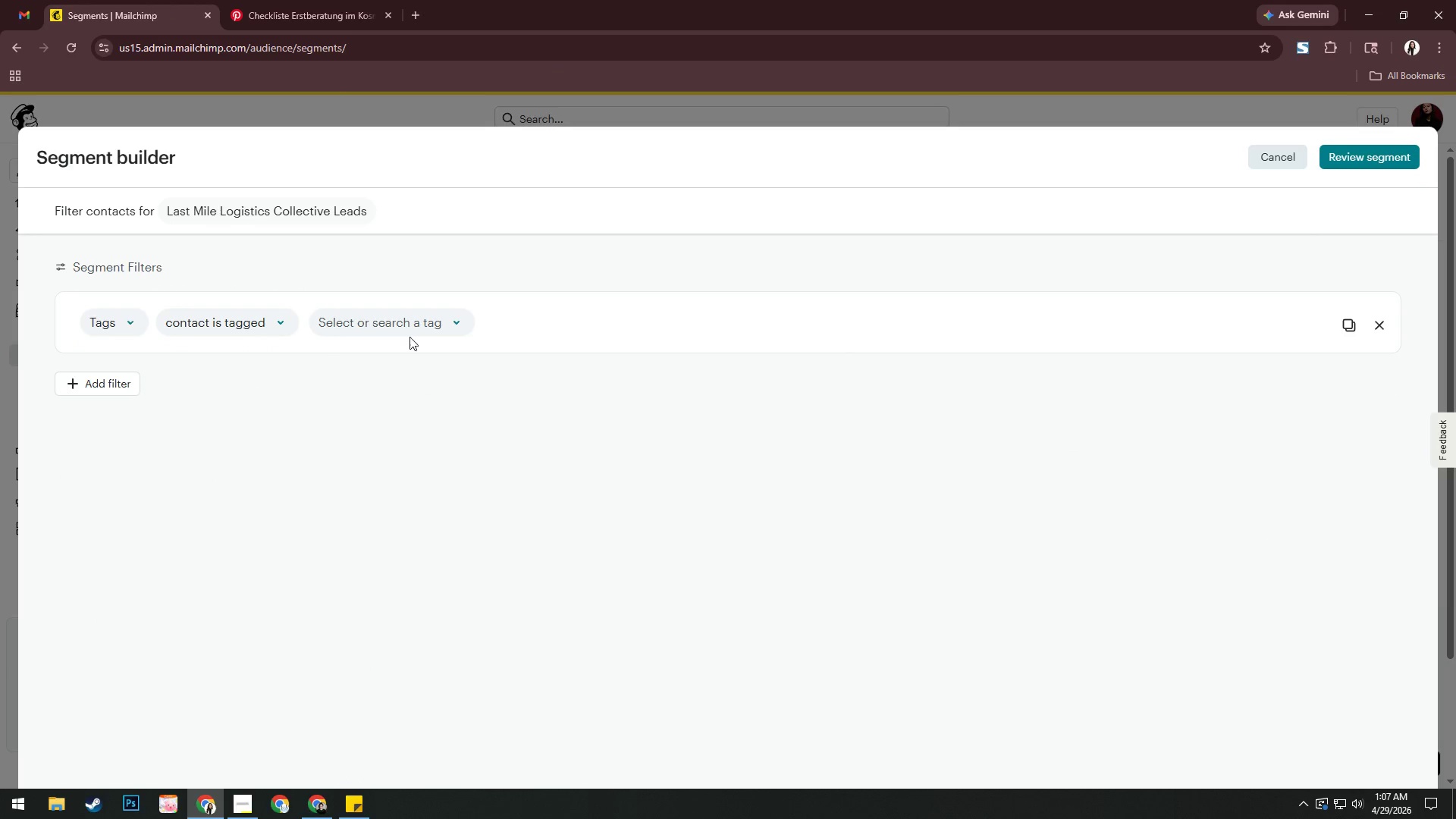 
left_click([433, 321])
 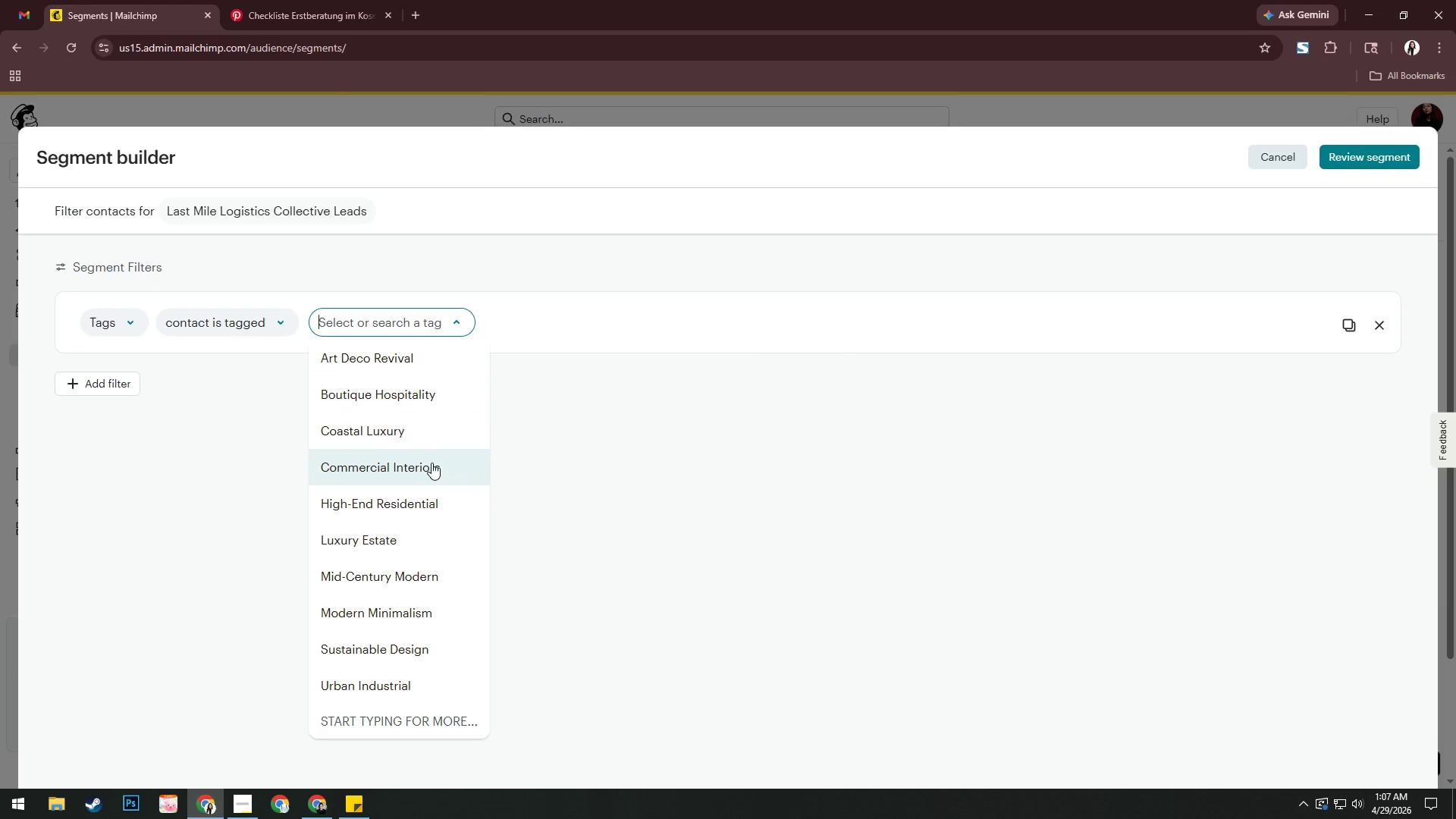 
left_click([433, 466])
 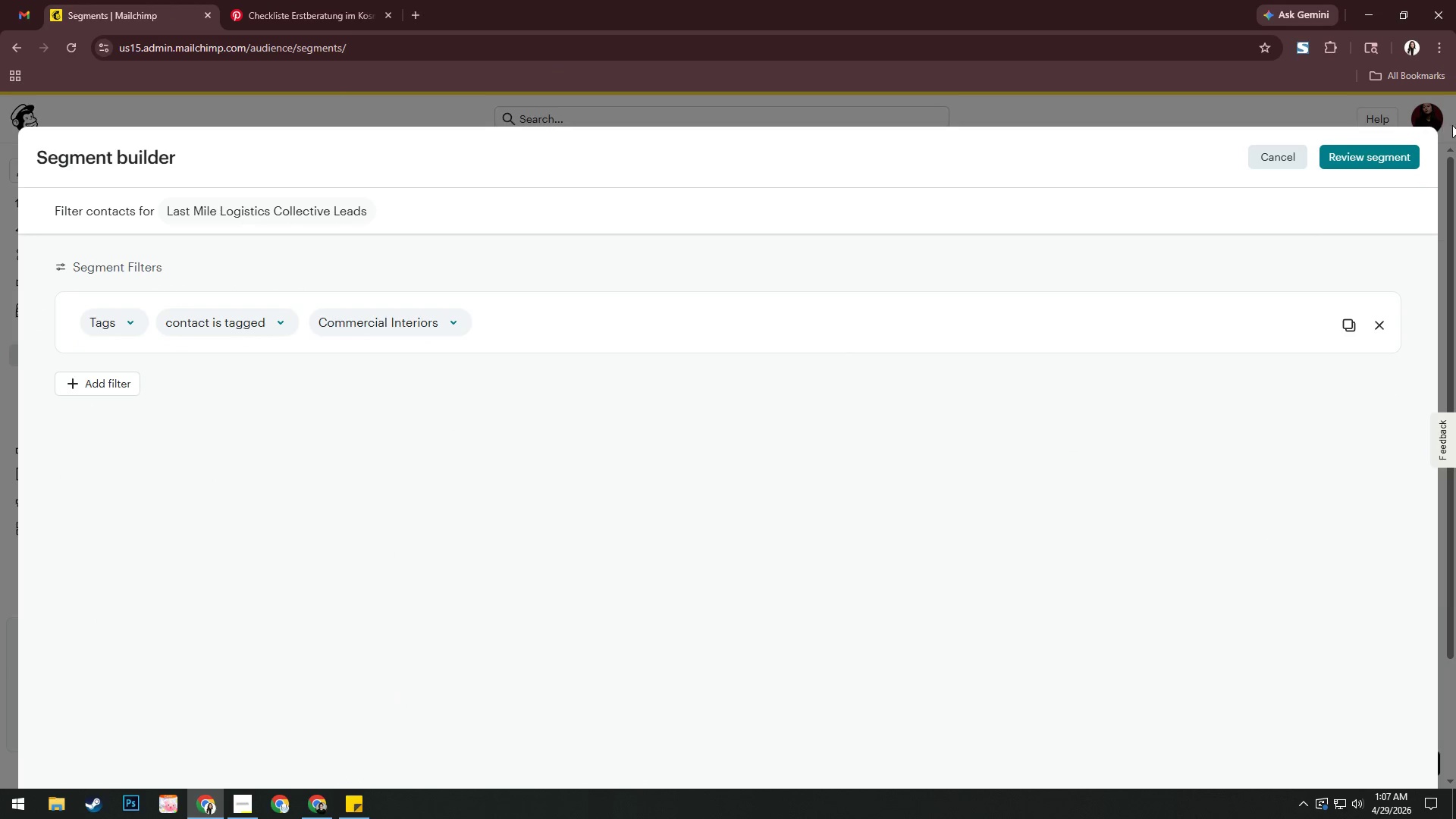 
left_click([1387, 149])
 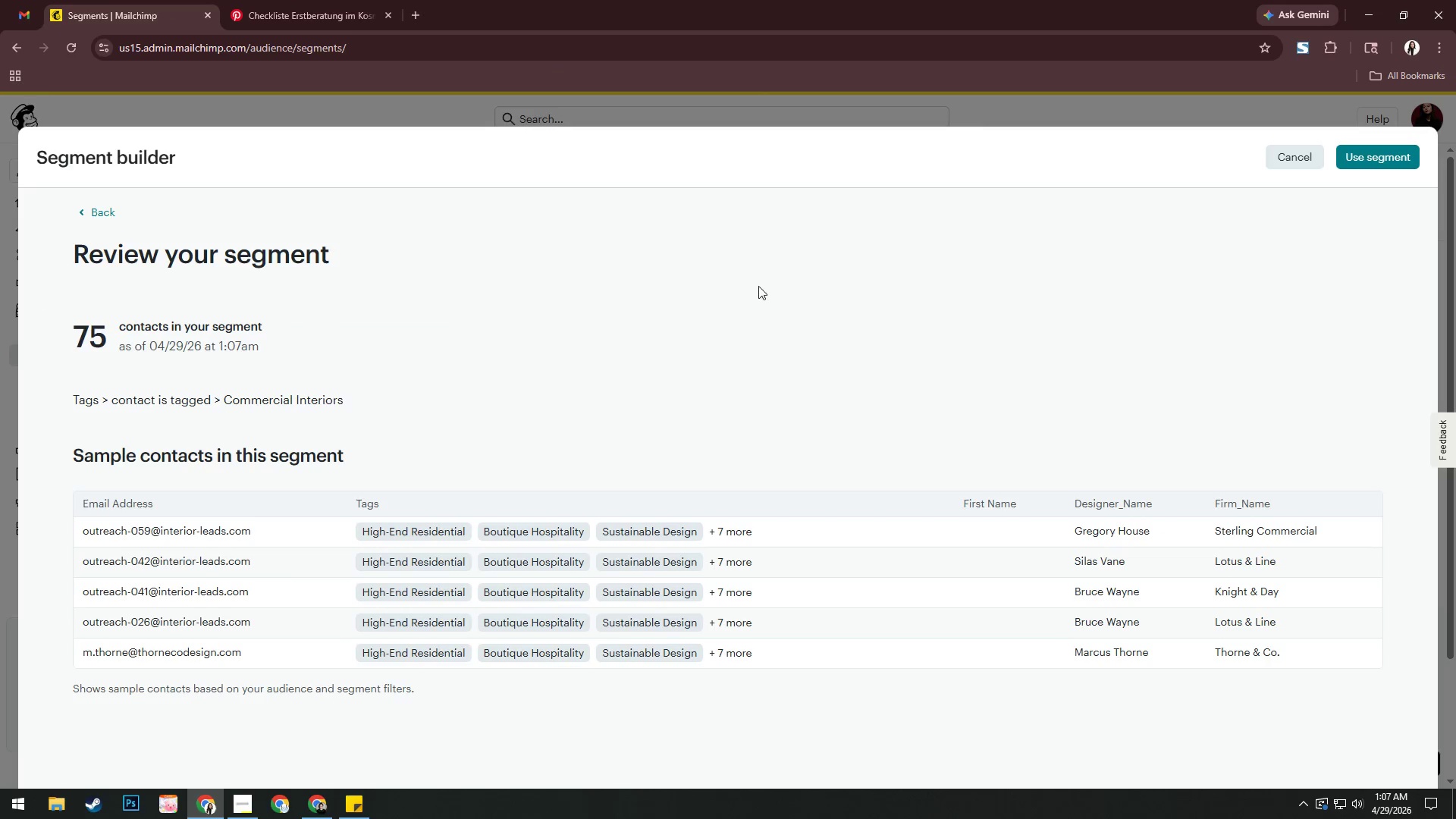 
left_click([1368, 157])
 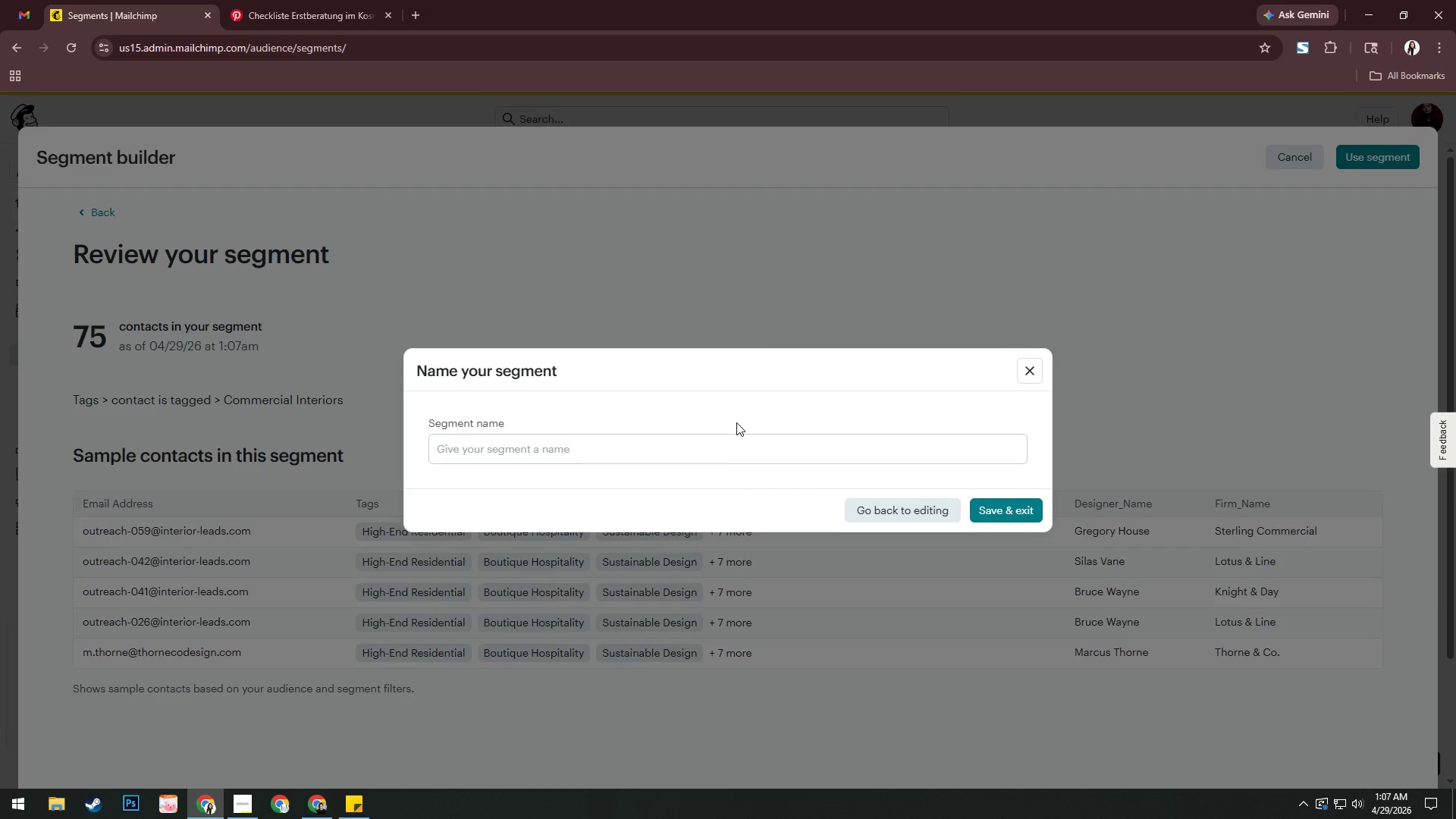 
left_click([733, 444])
 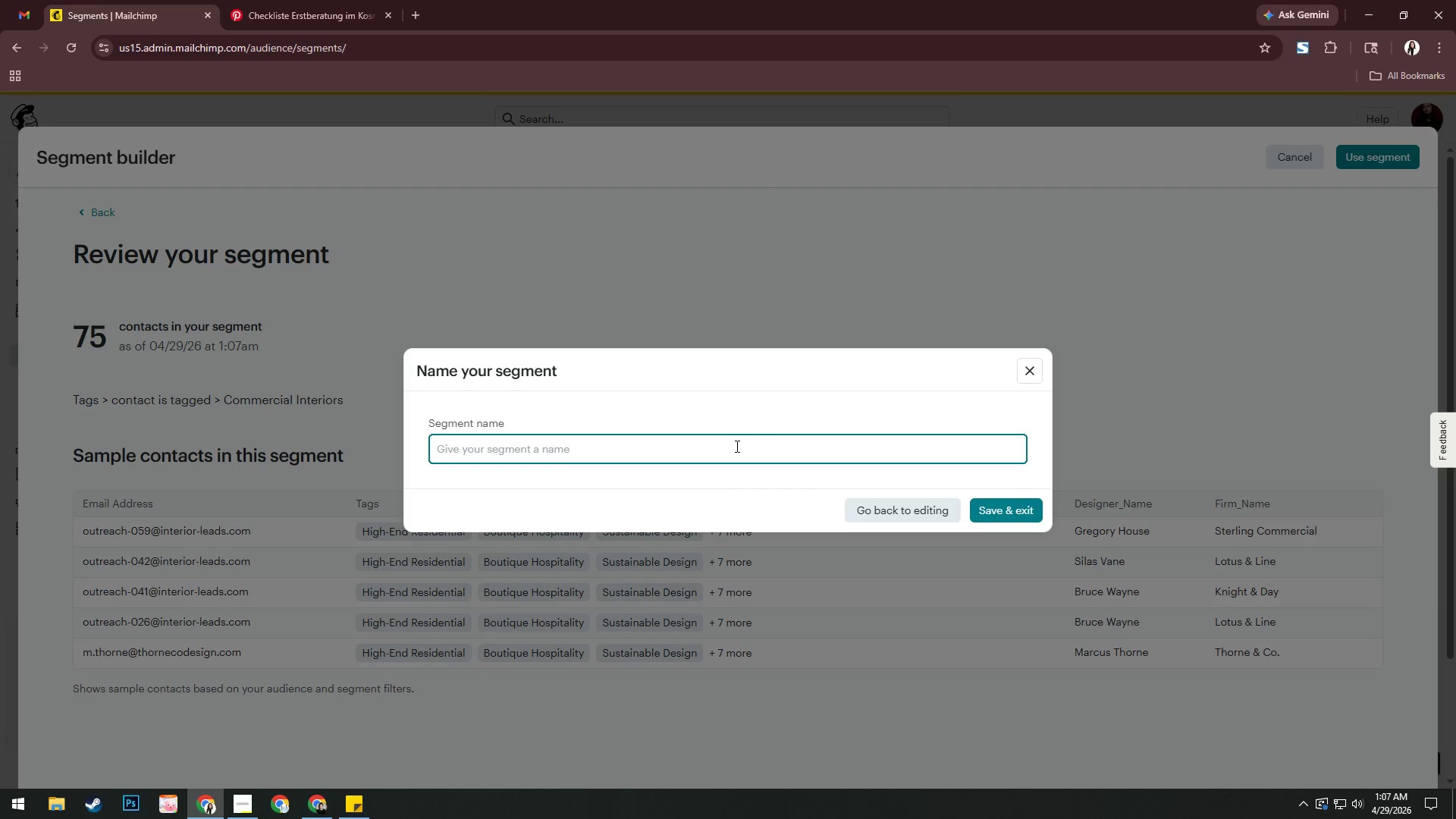 
type(Commercial Interiro)
key(Backspace)
key(Backspace)
type(os)
key(Backspace)
type(rs)
 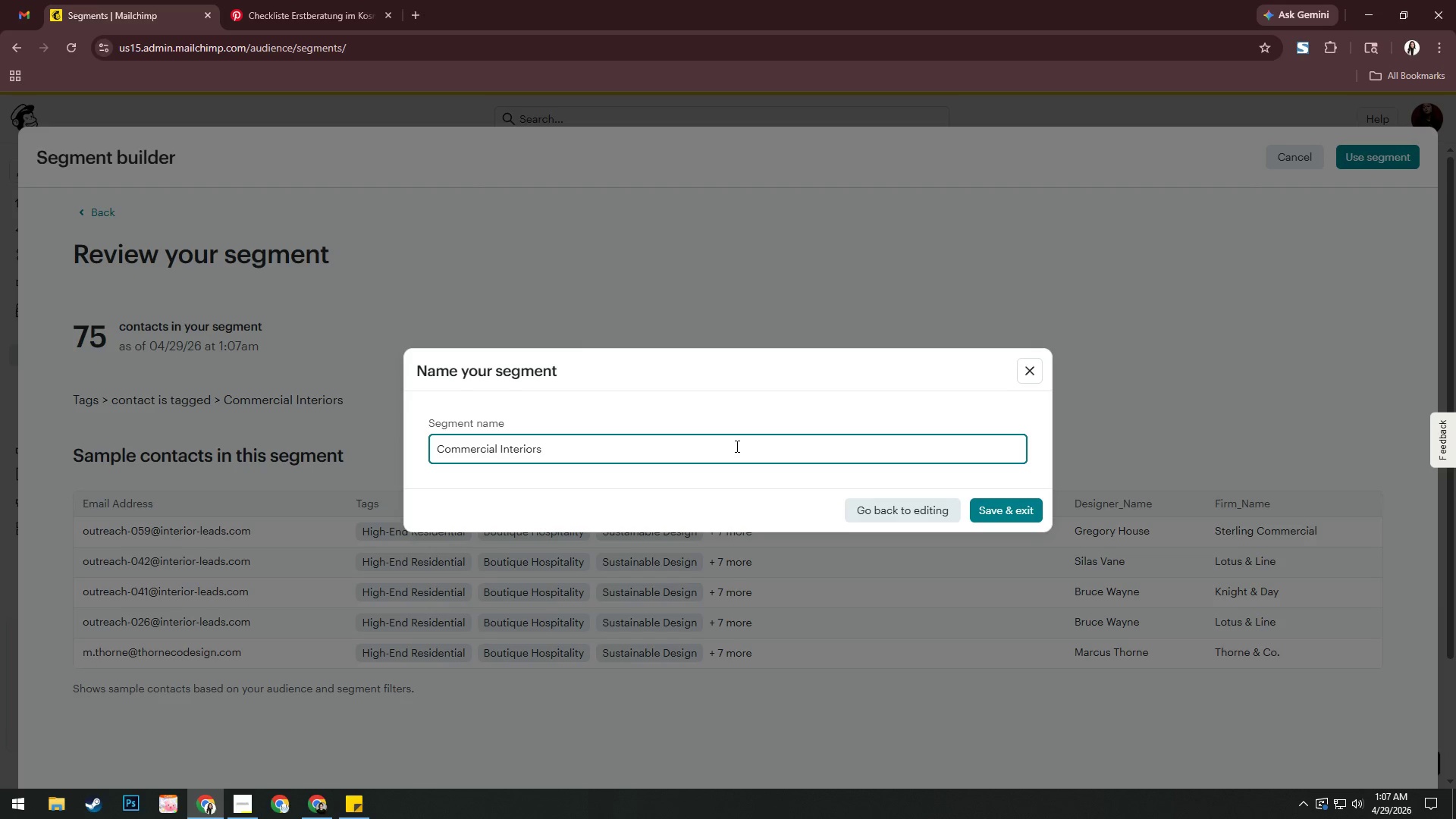 
left_click([984, 506])
 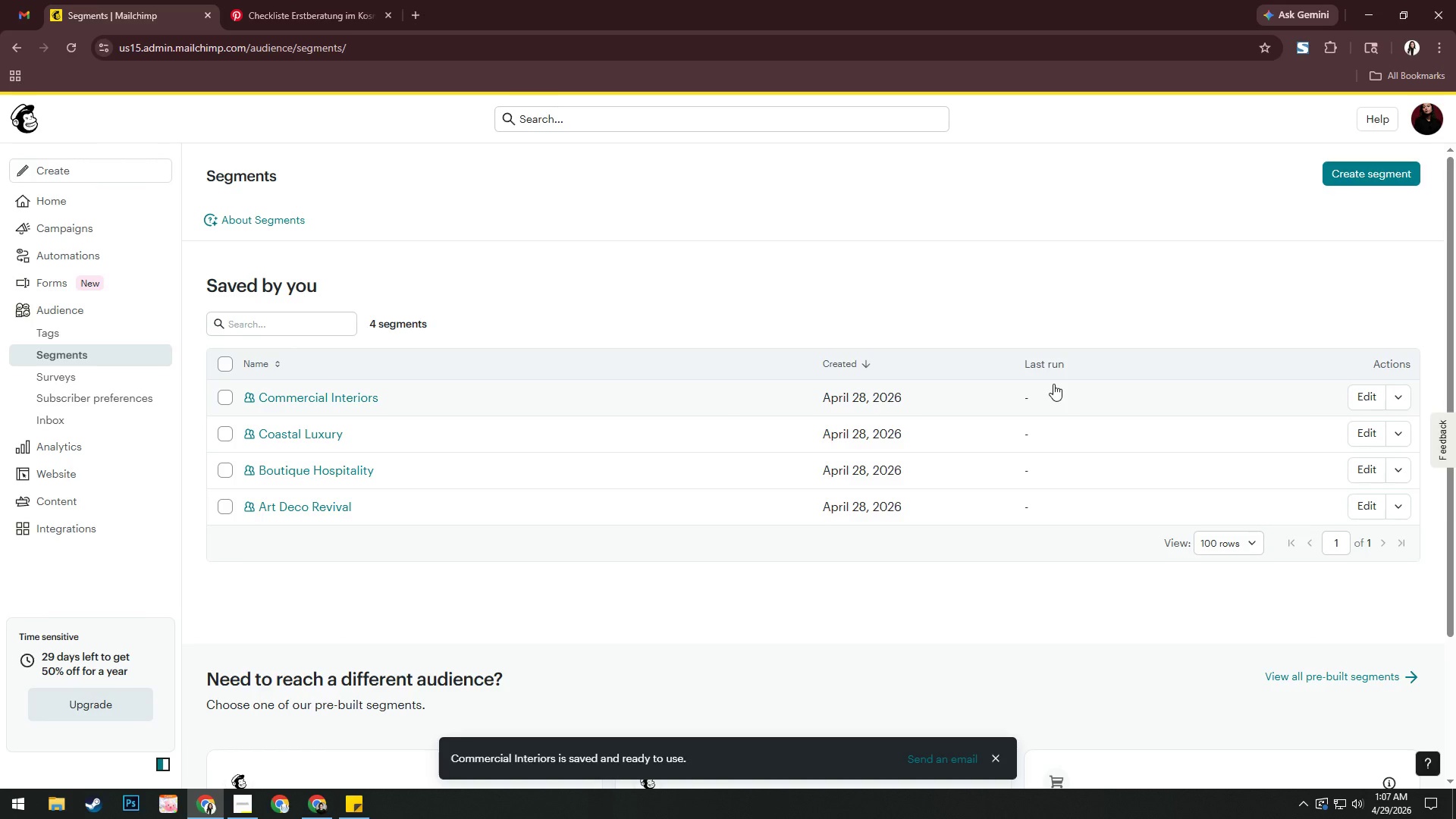 
wait(24.16)
 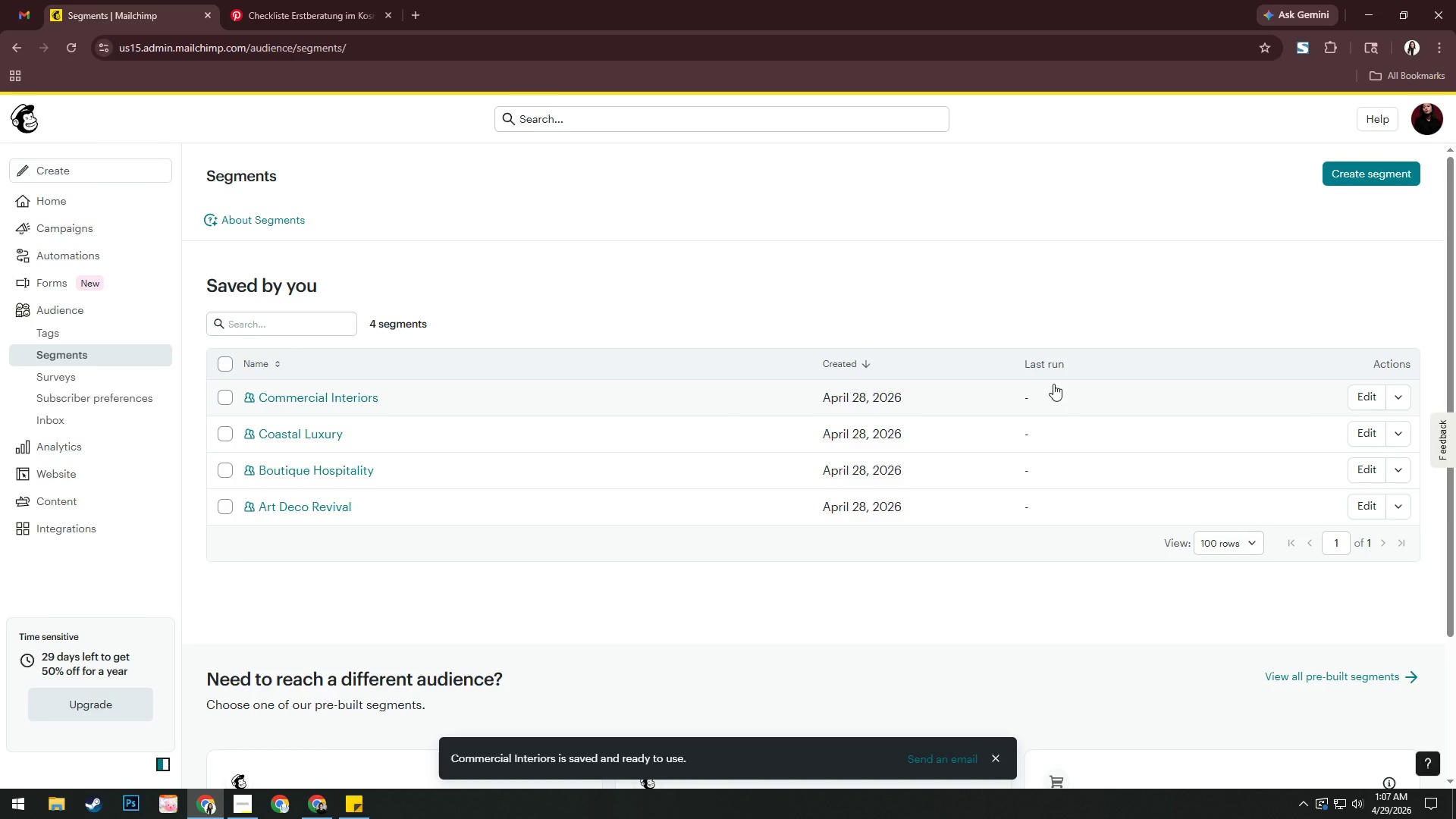 
left_click([1345, 177])
 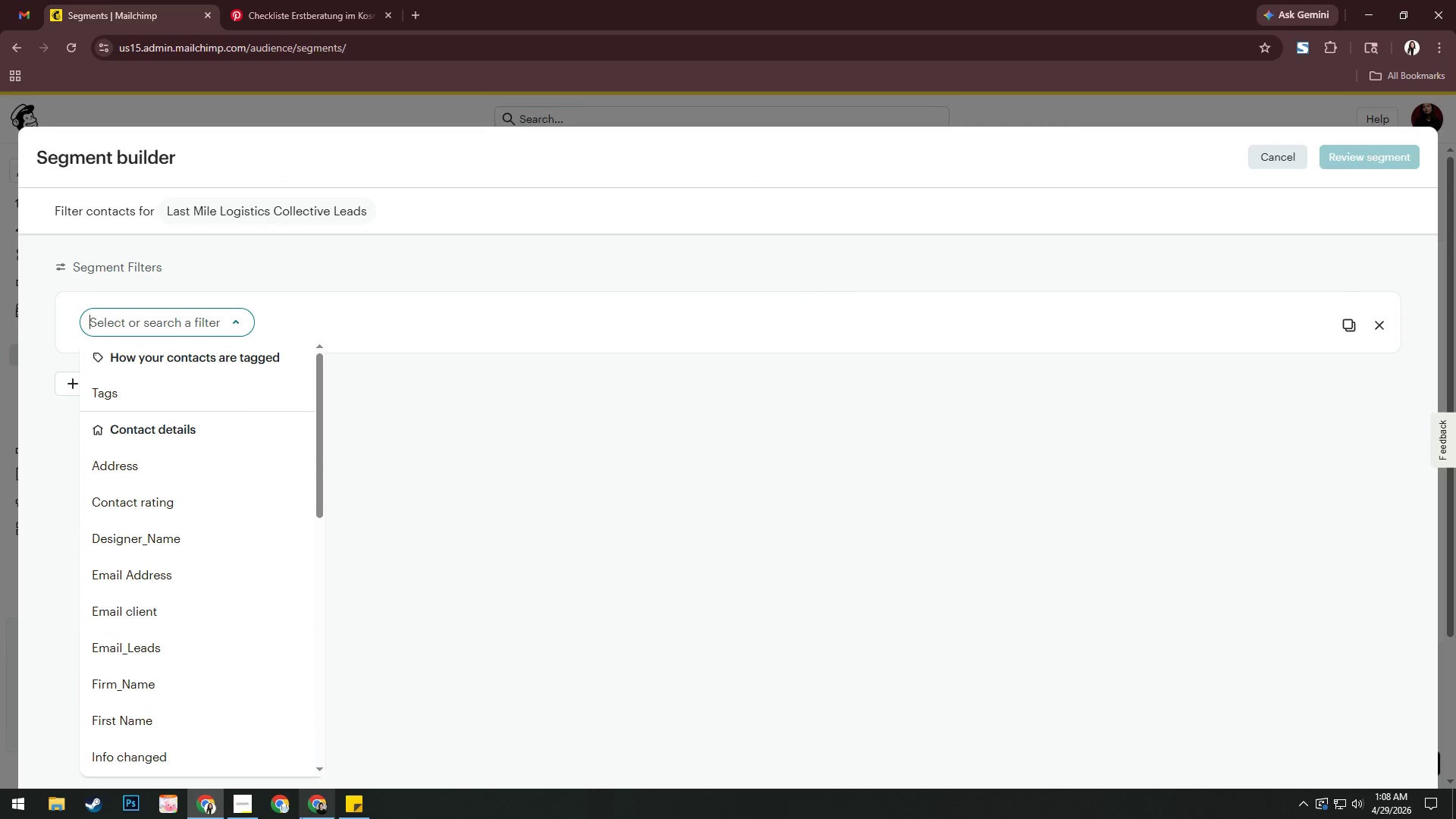 
left_click([314, 808])
 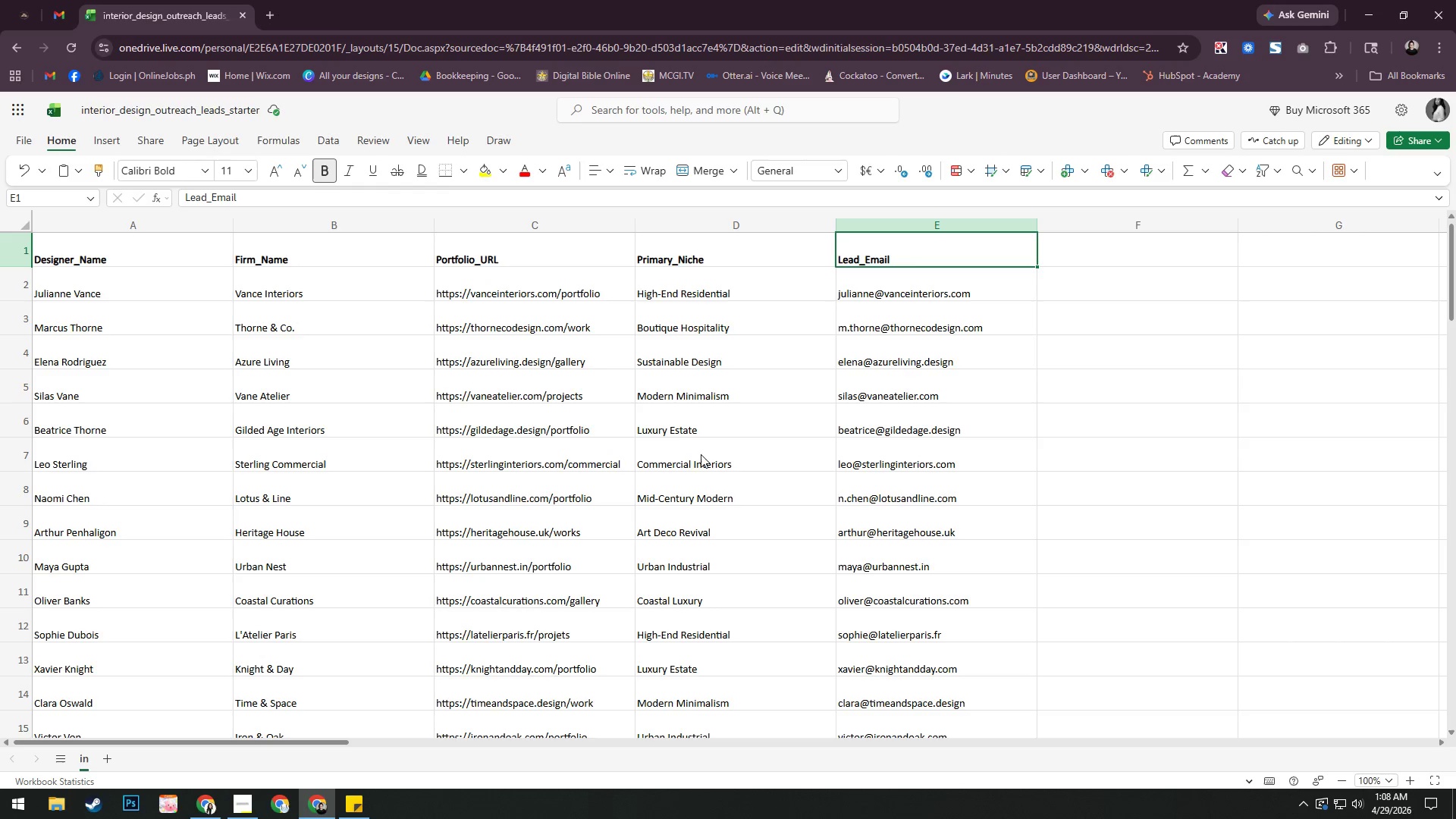 
key(Alt+AltLeft)
 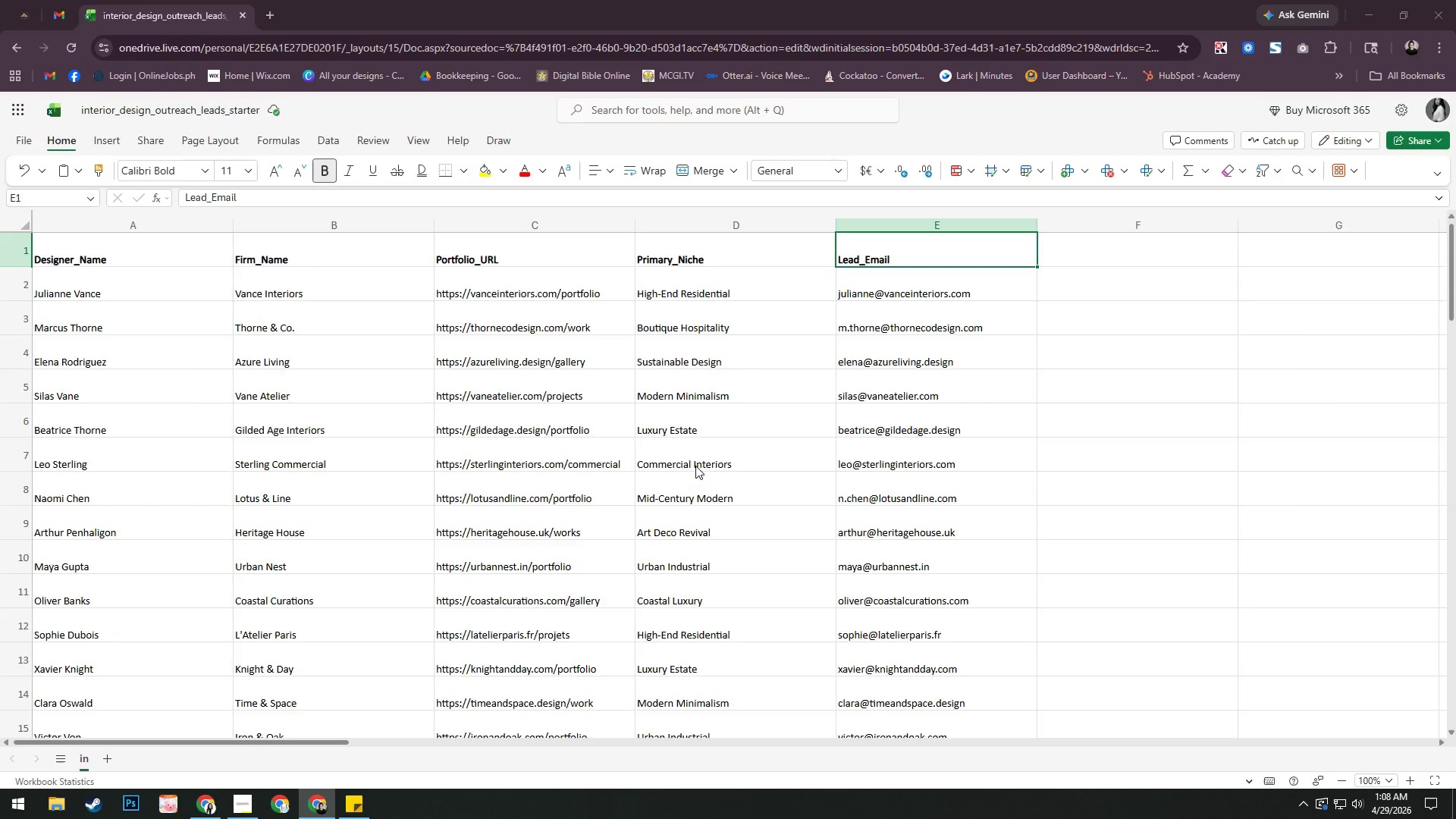 
key(Alt+Tab)
 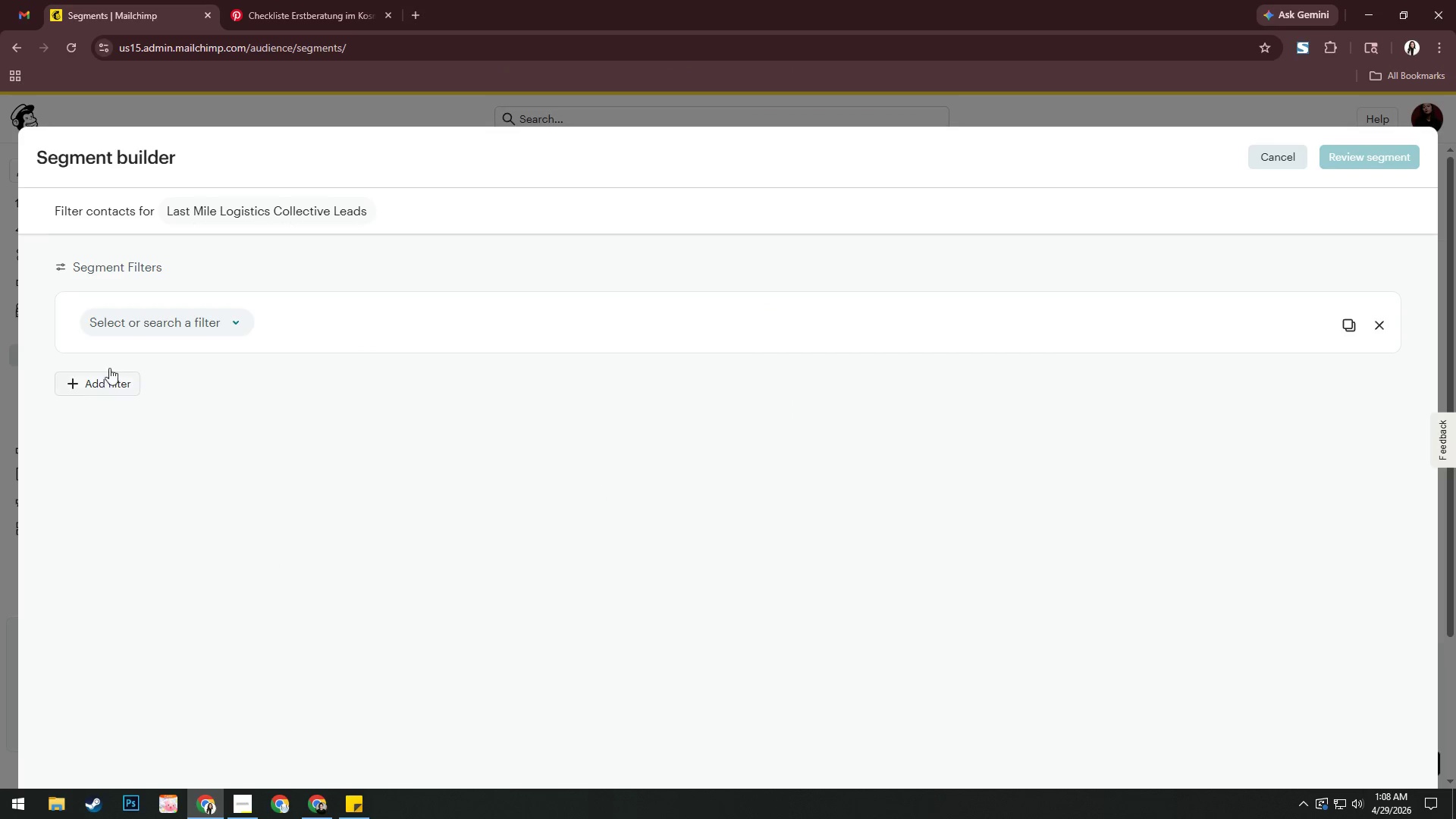 
left_click([166, 318])
 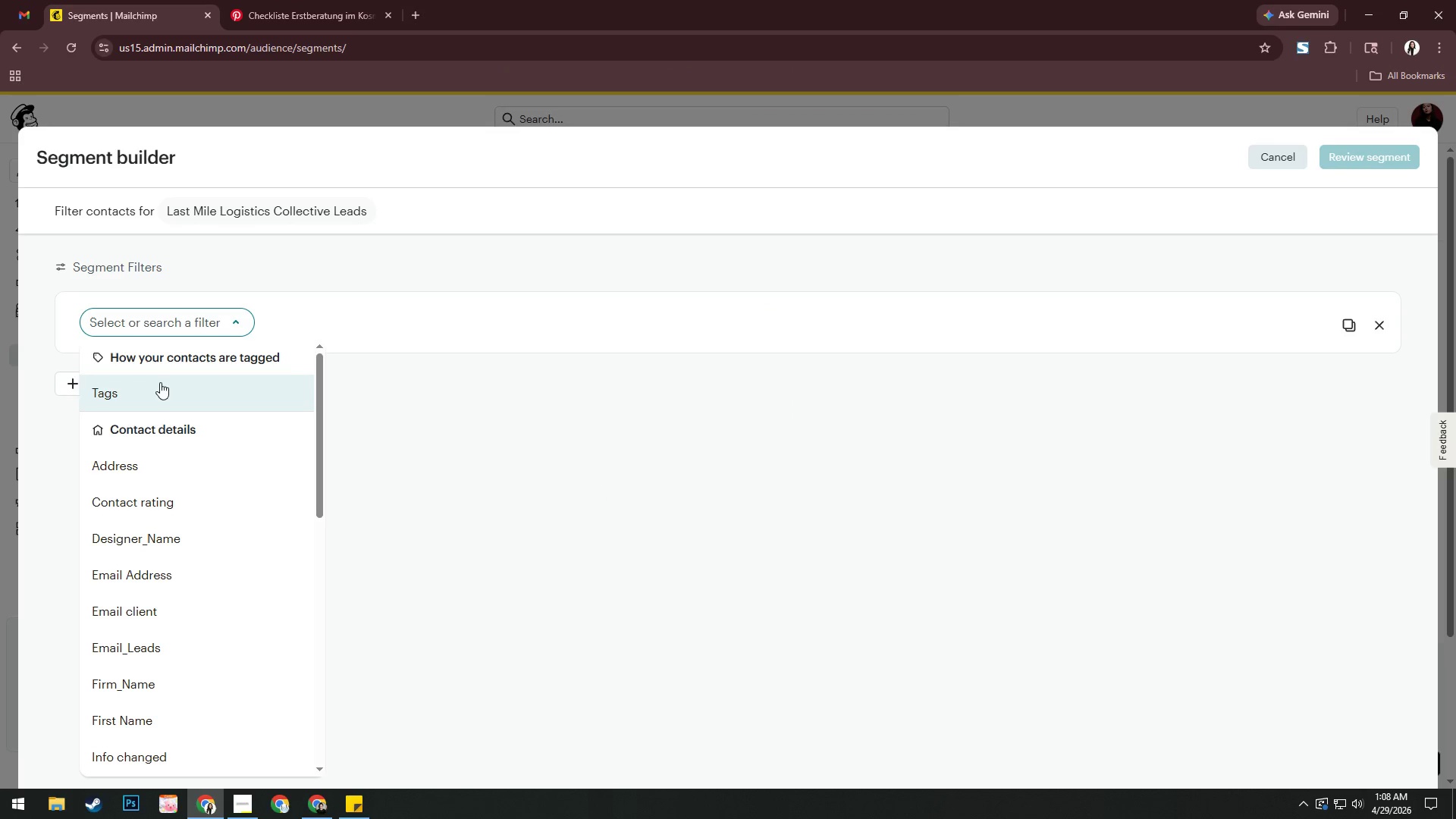 
left_click([160, 382])
 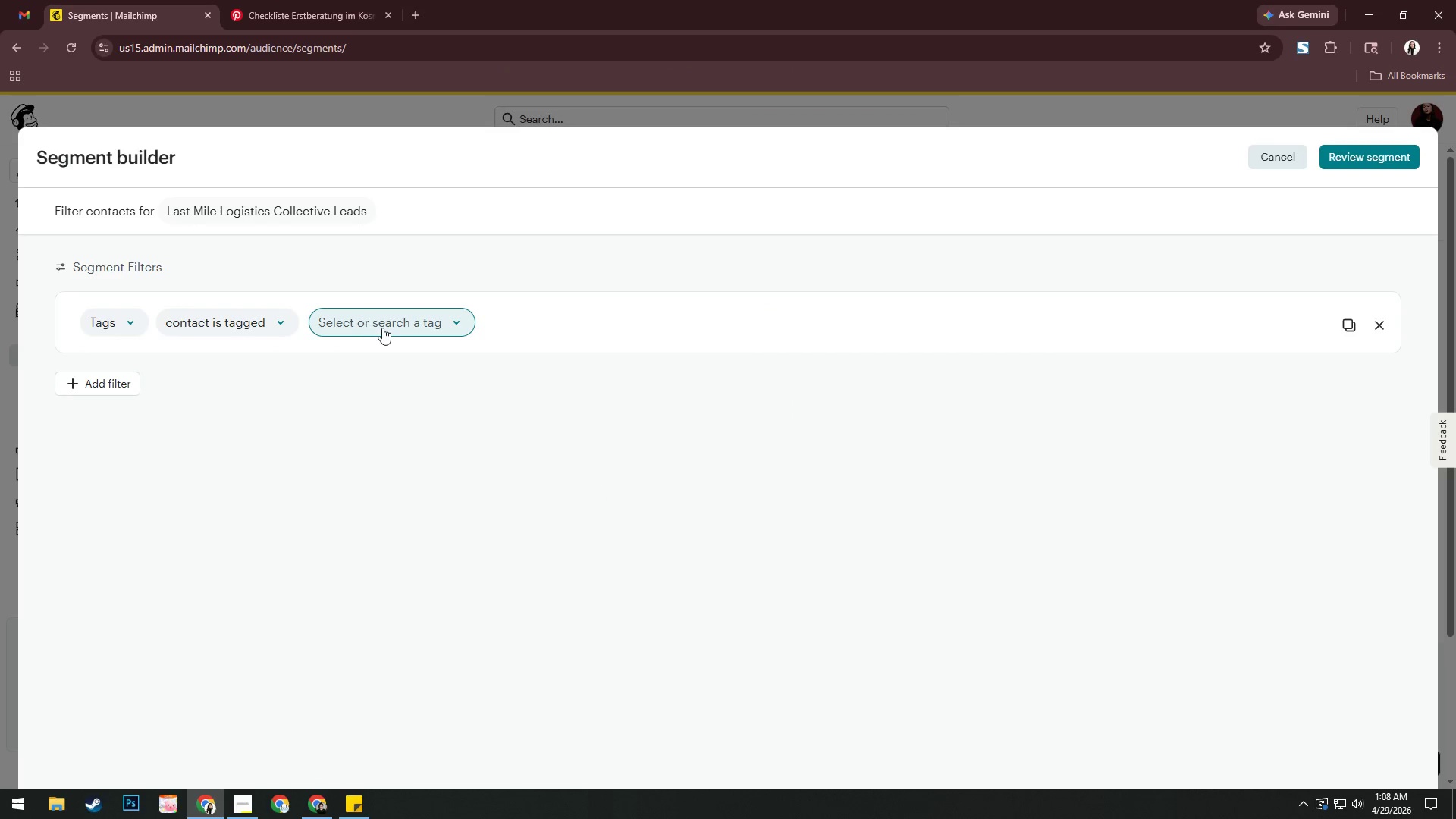 
left_click([395, 327])
 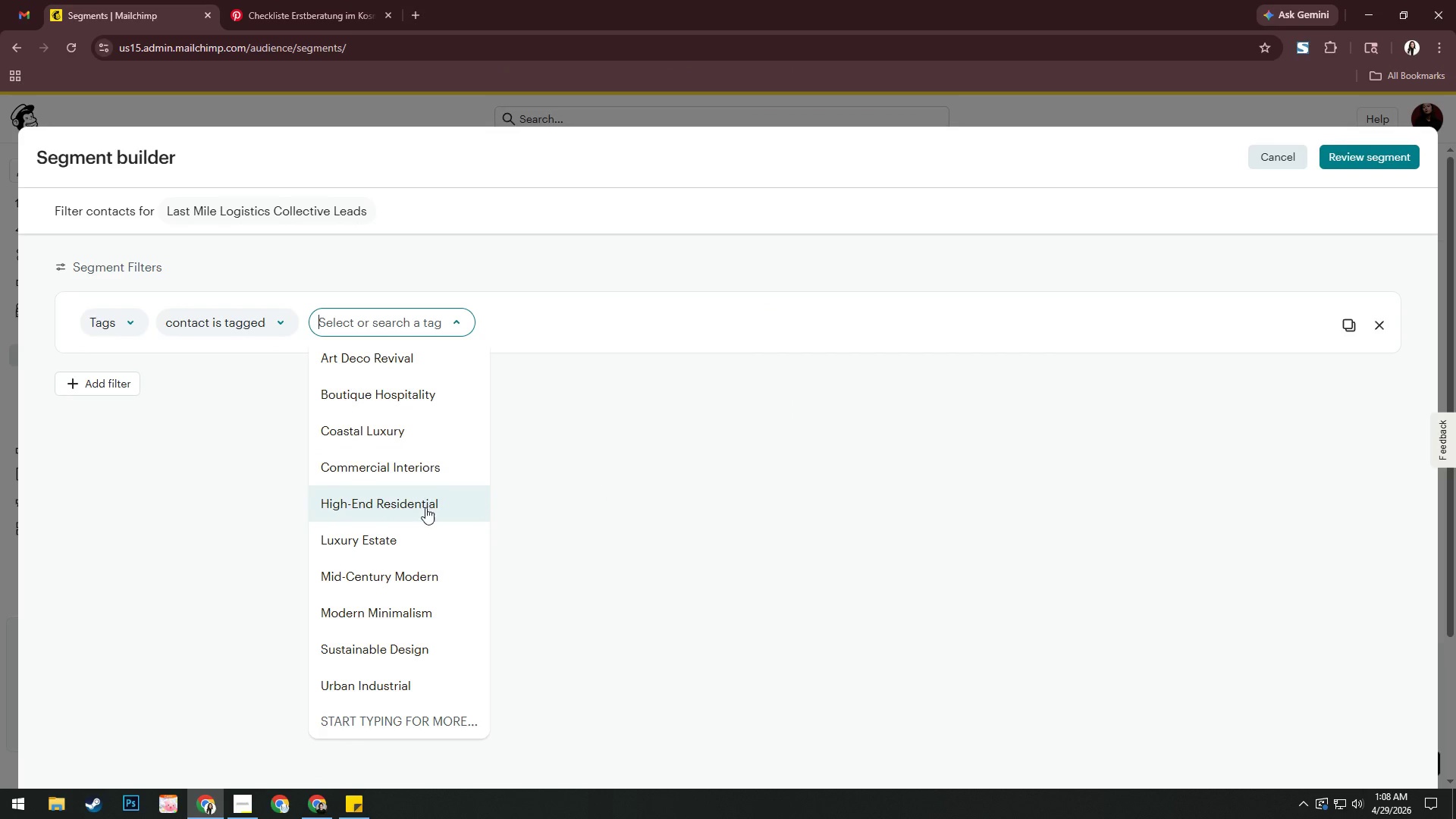 
left_click([425, 507])
 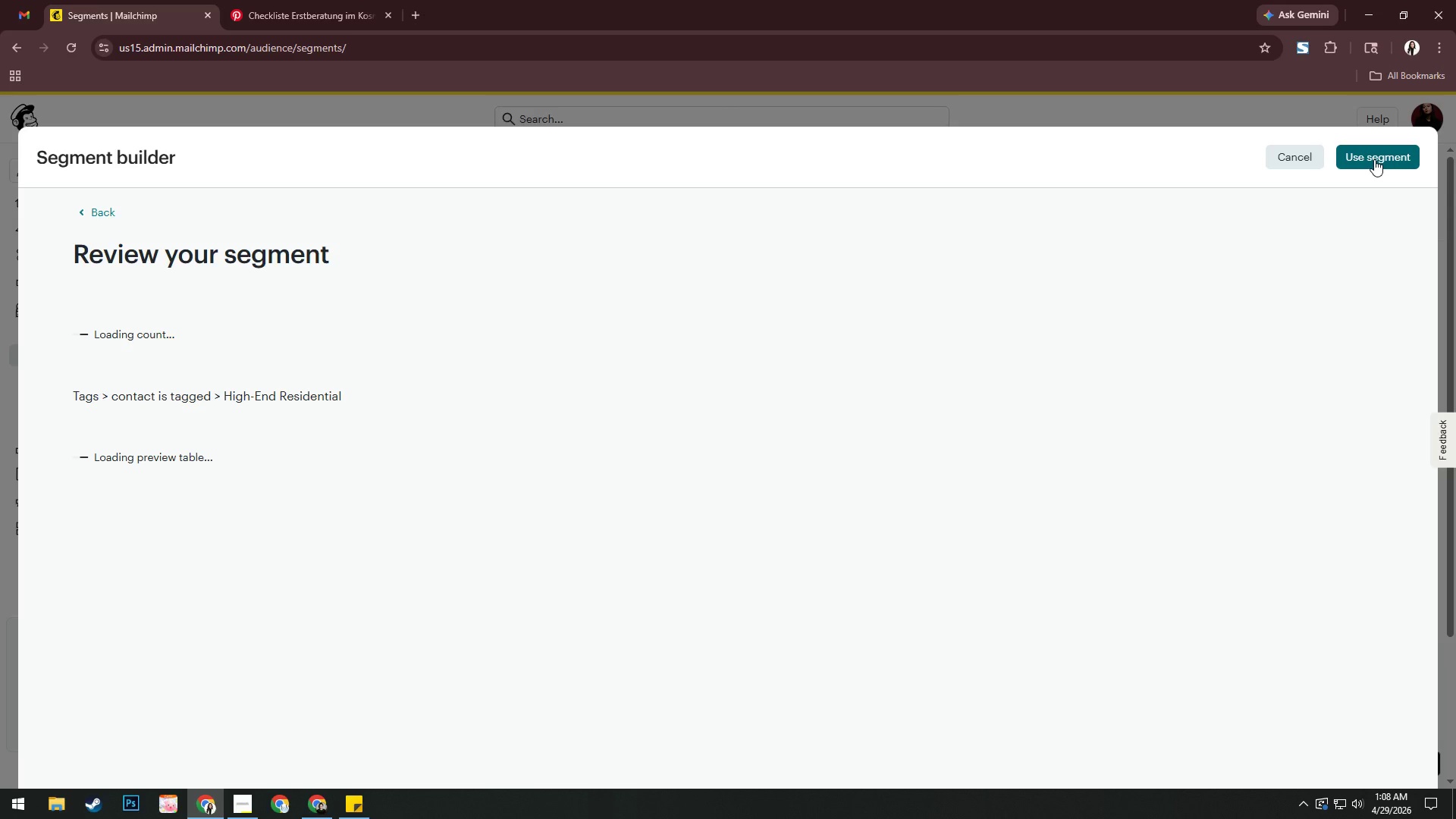 
left_click([1371, 158])
 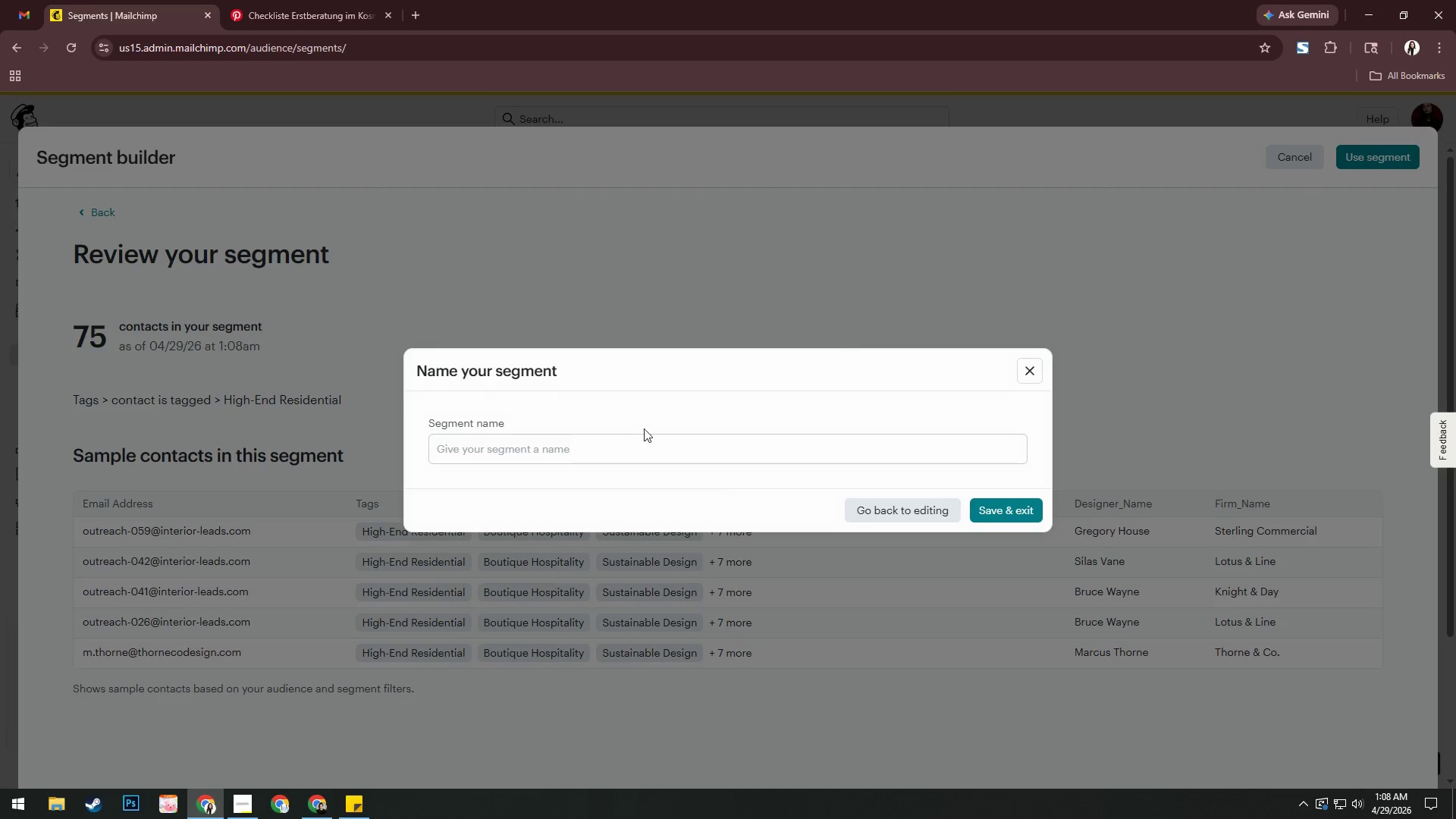 
left_click([626, 453])
 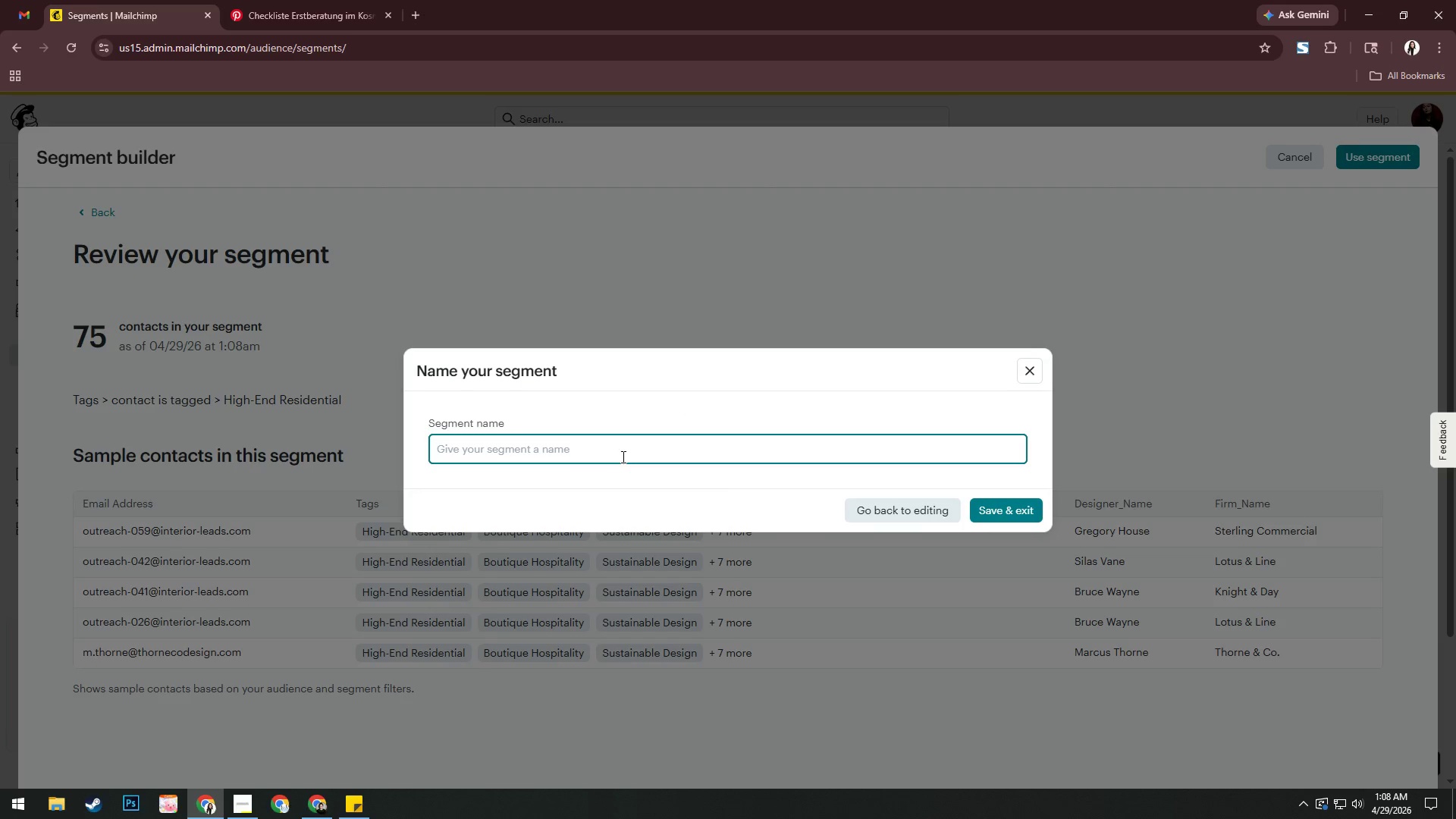 
type(High-End Residential)
 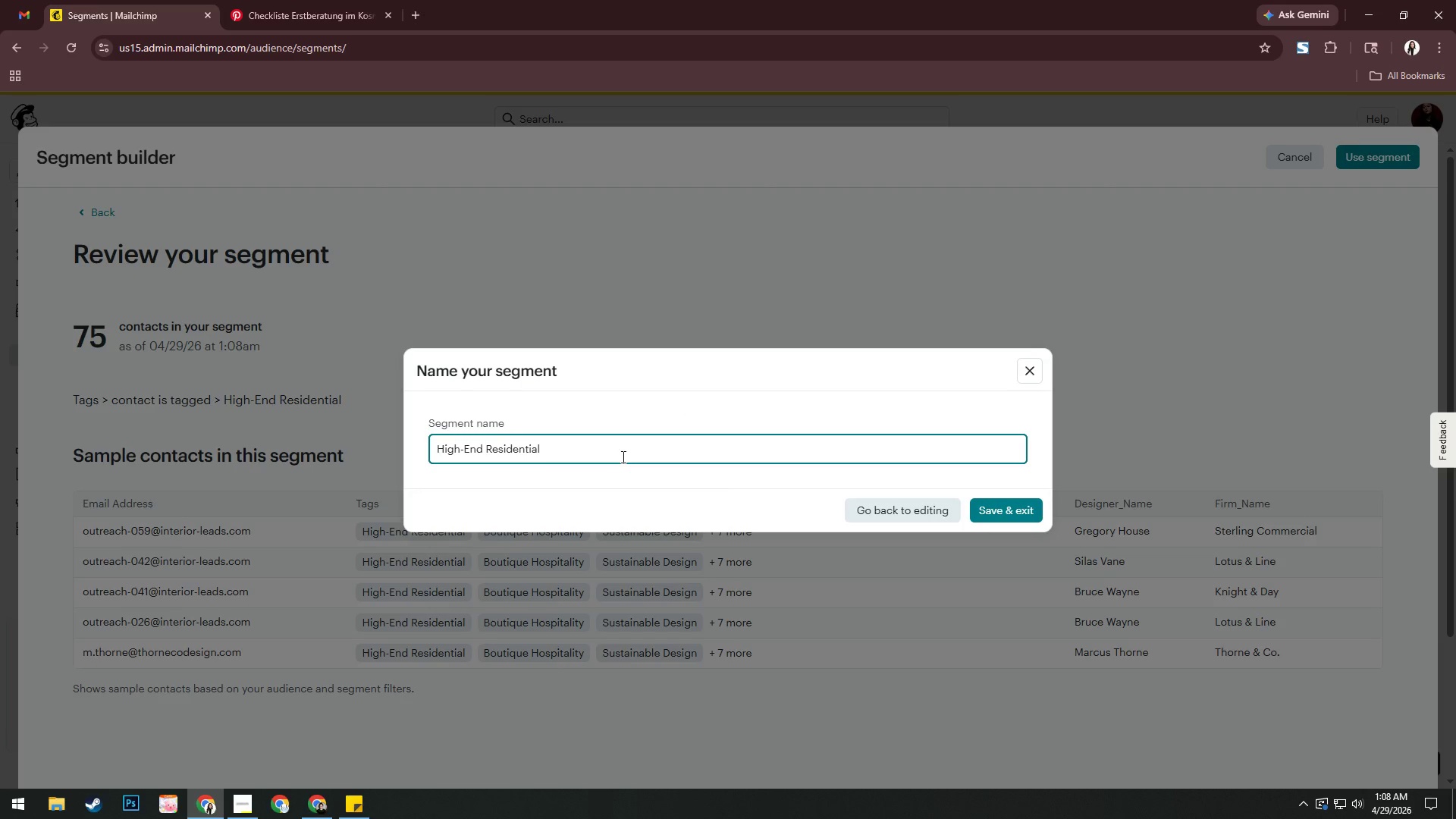 
key(Alt+AltLeft)
 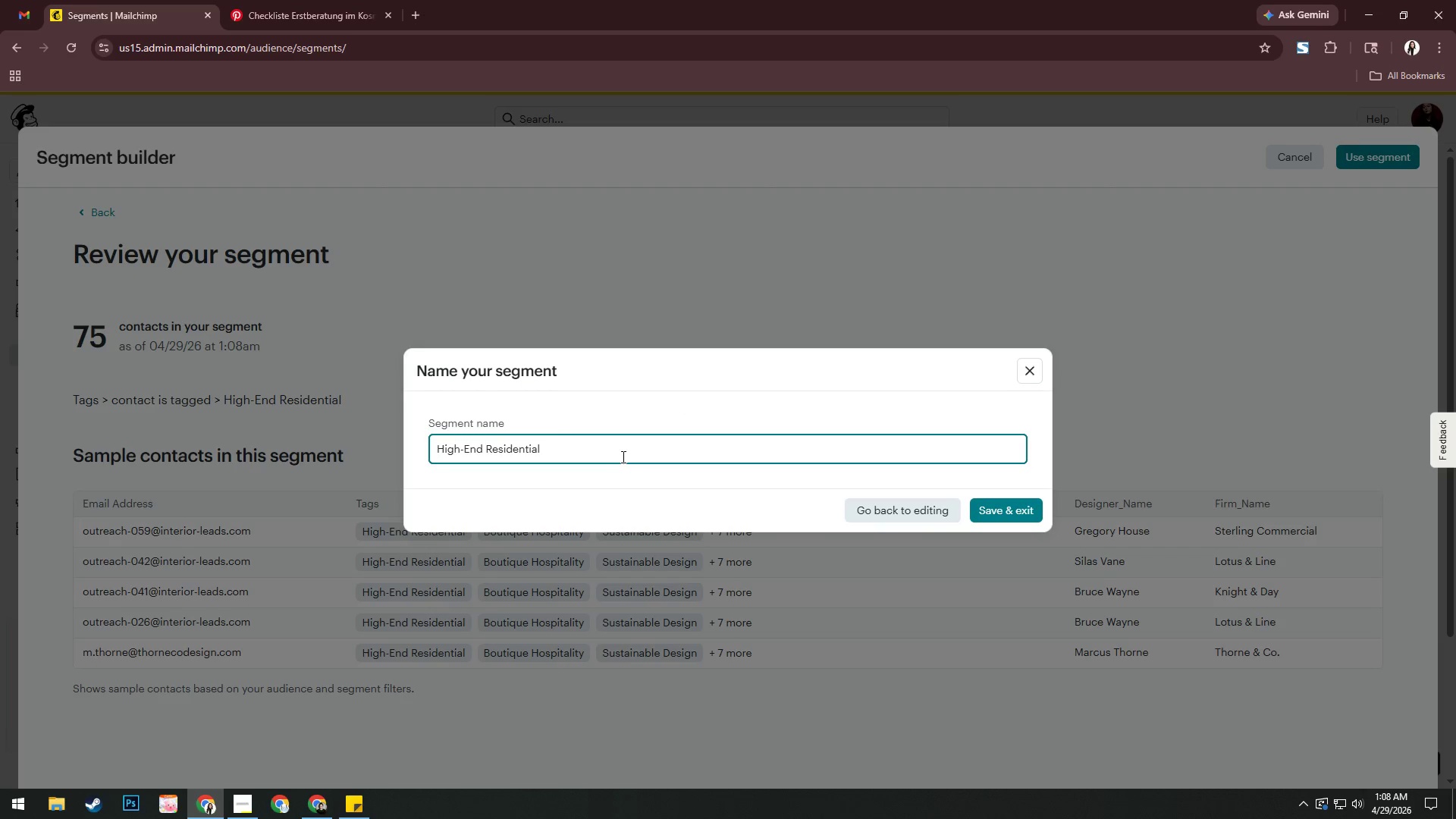 
key(Alt+Tab)
 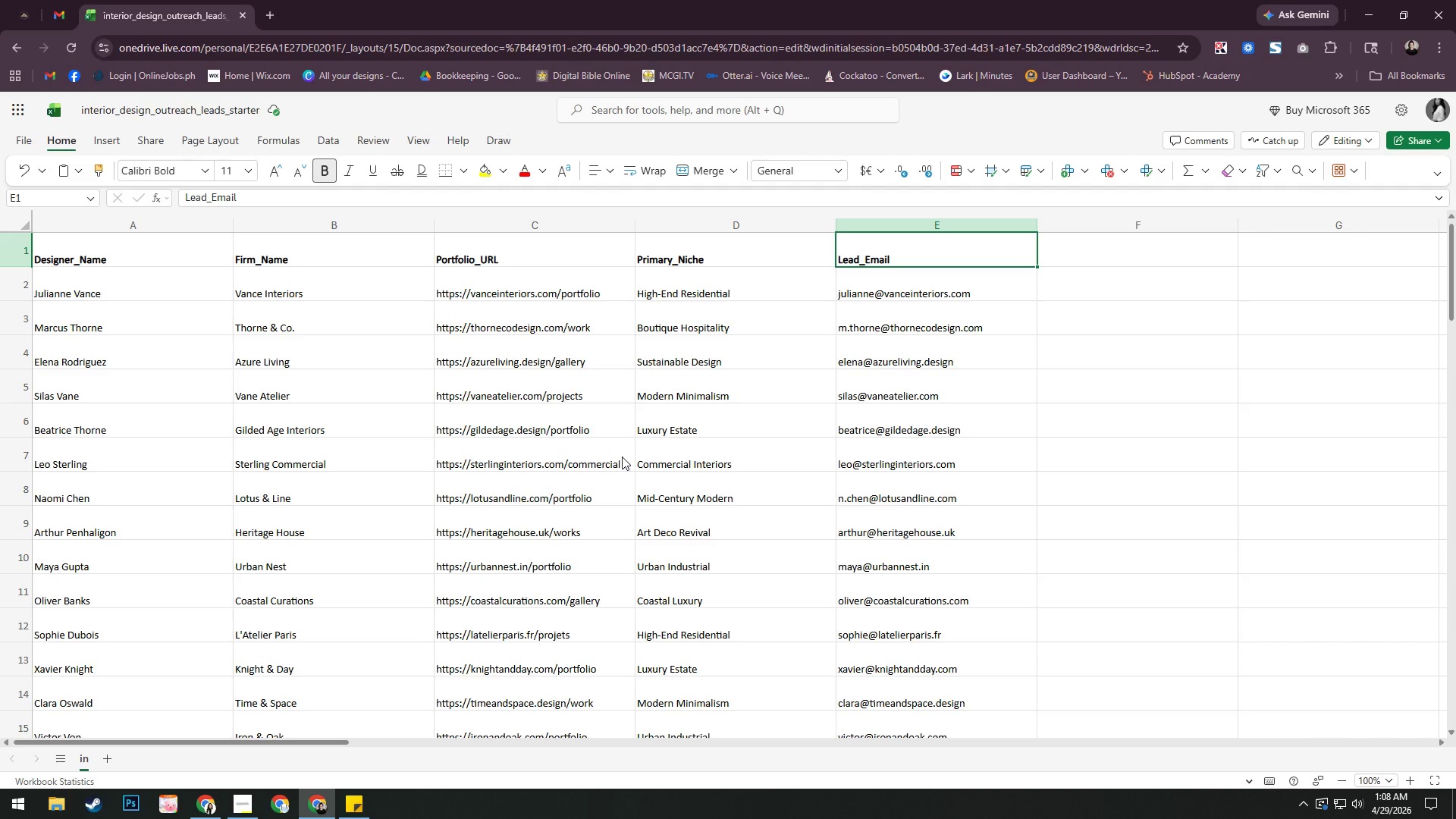 
key(Alt+Tab)
 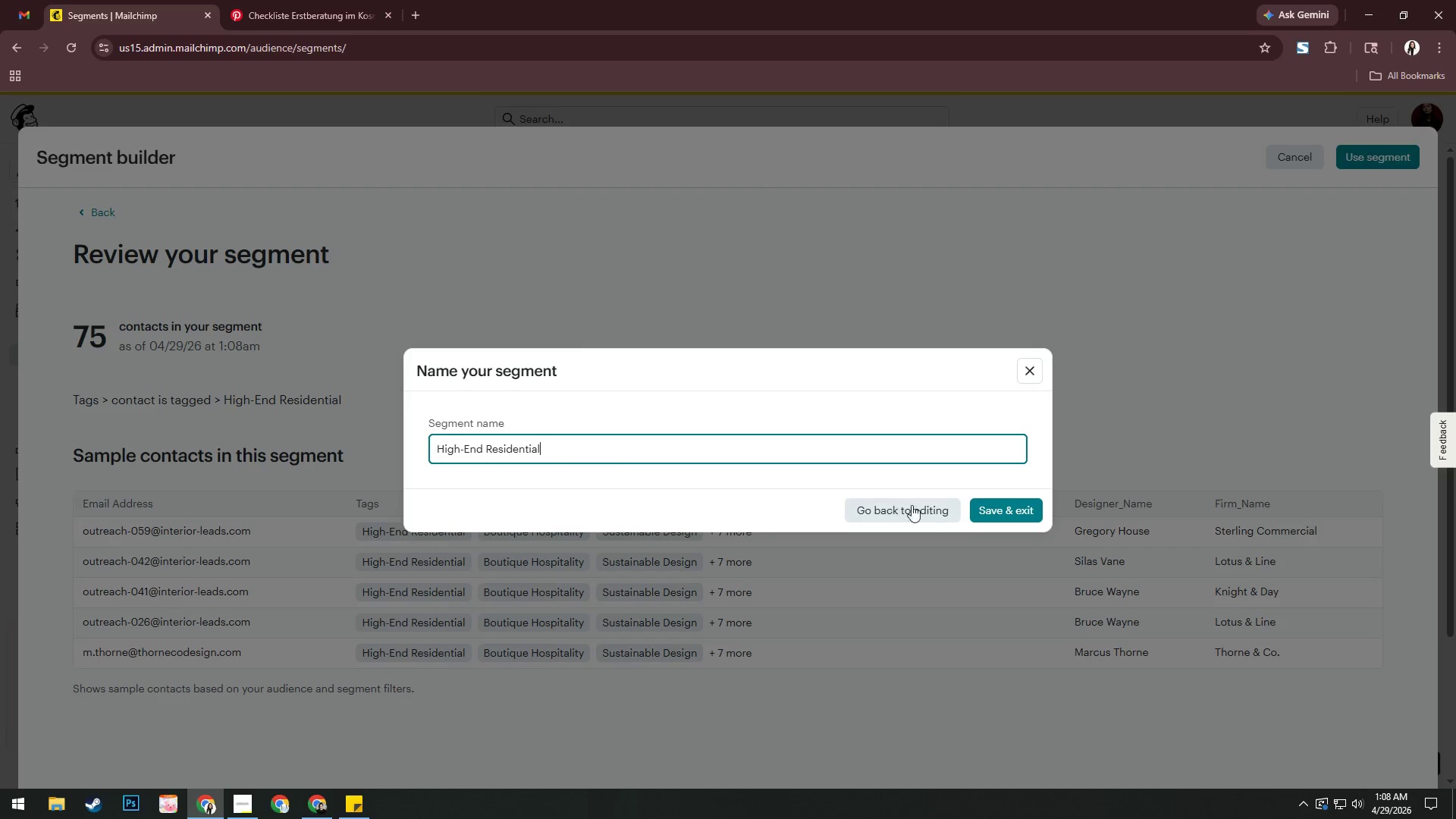 
left_click([1000, 509])
 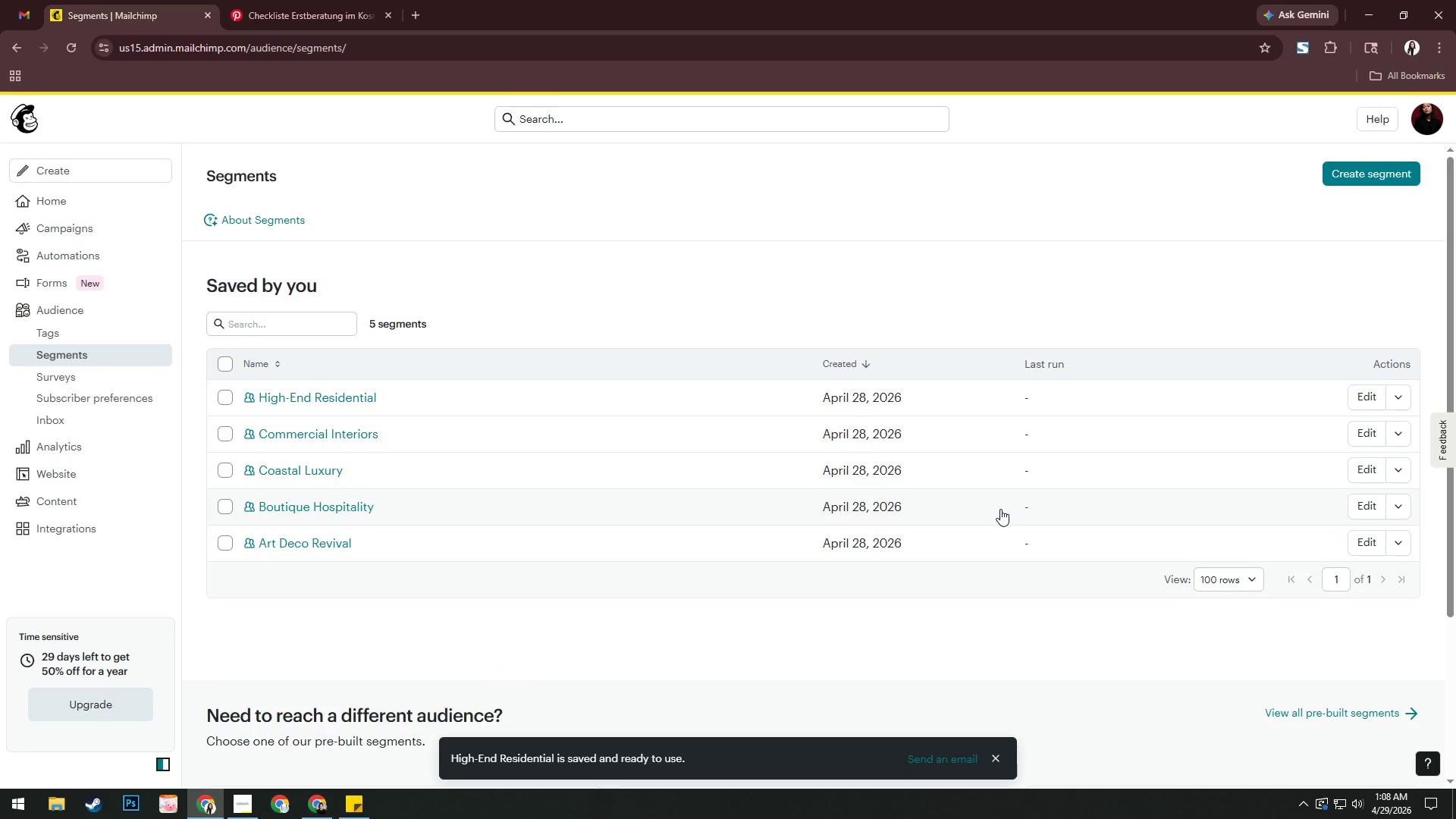 
wait(13.91)
 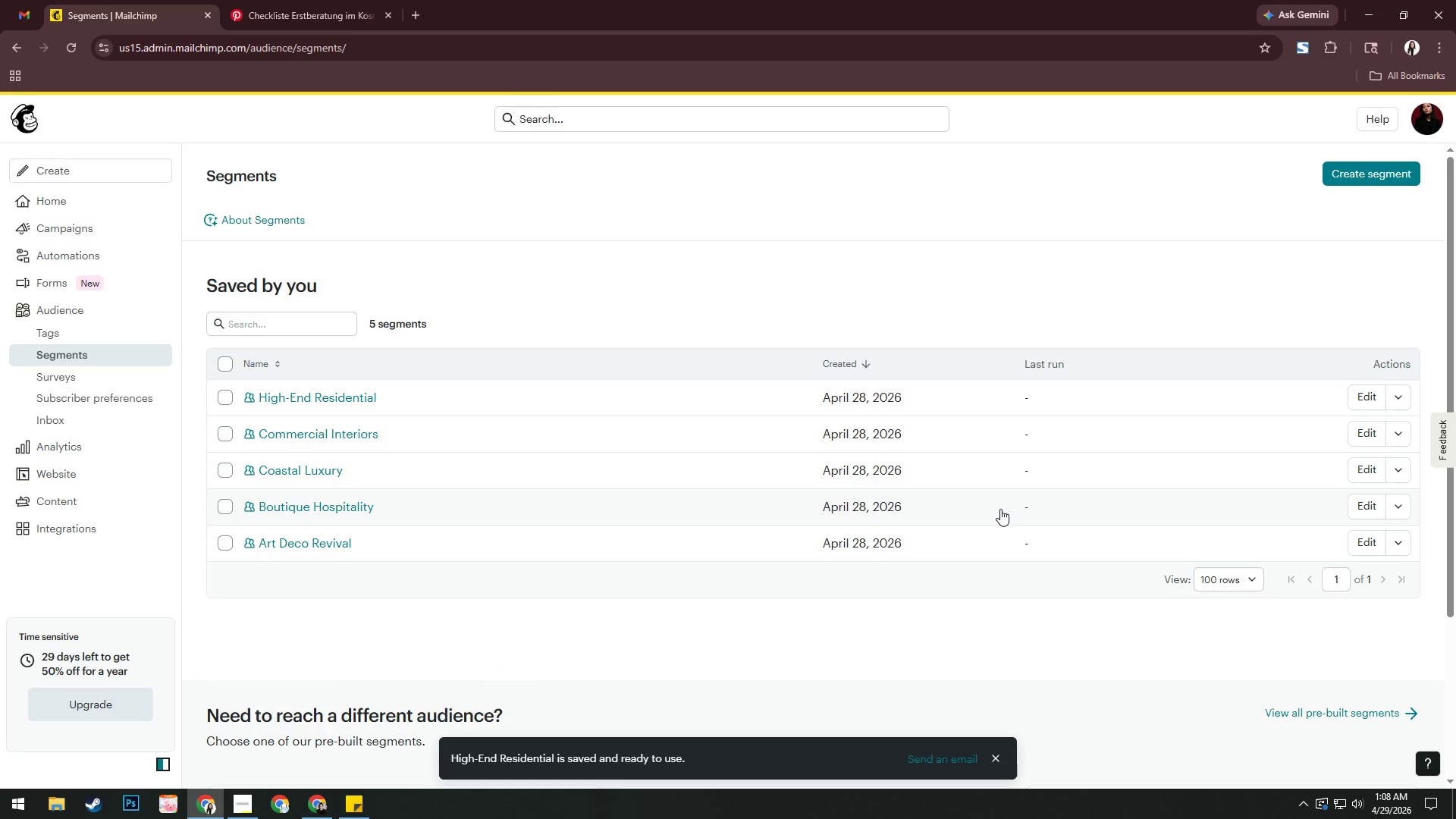 
key(Alt+Tab)
 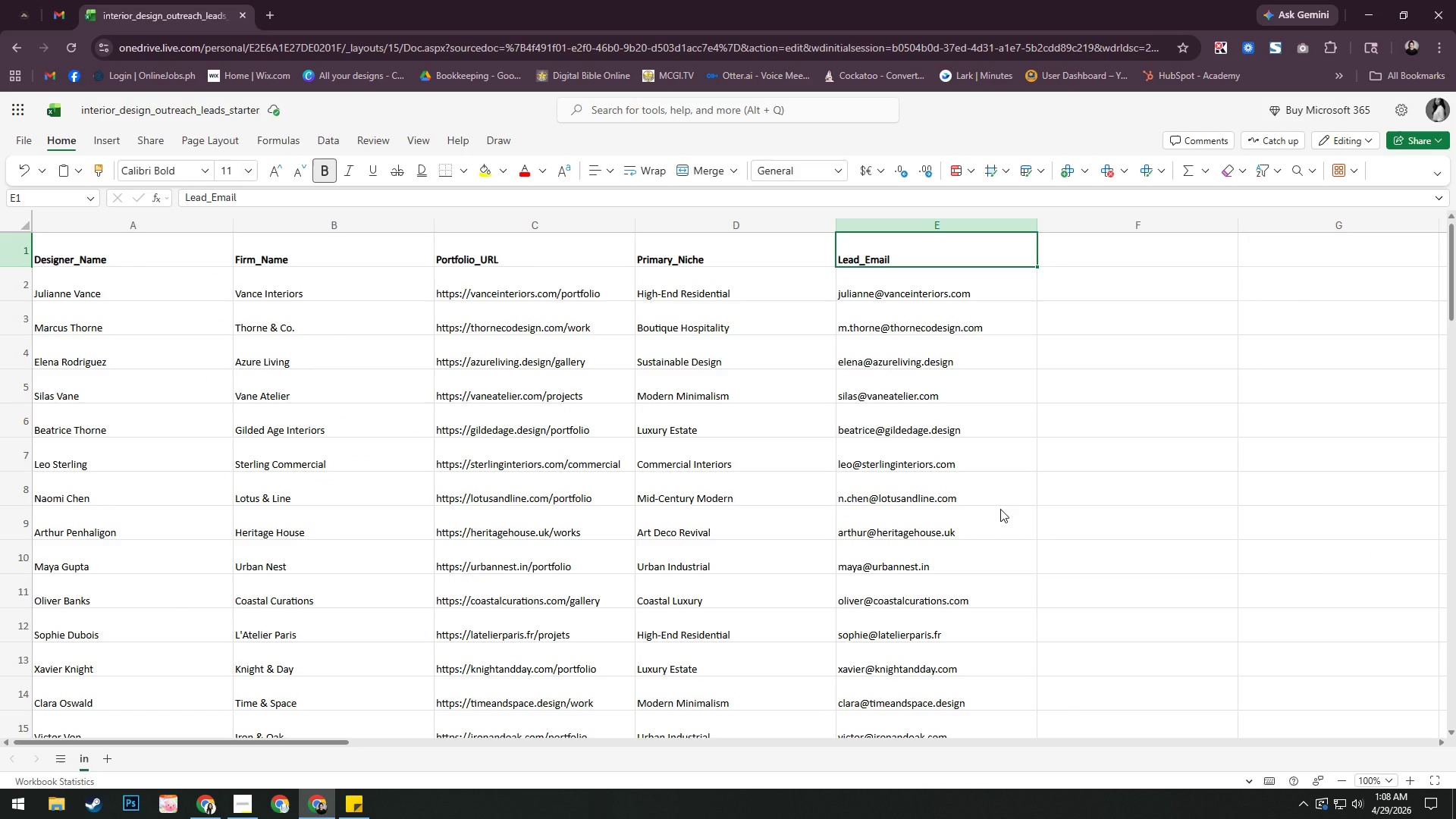 
key(Alt+Tab)
 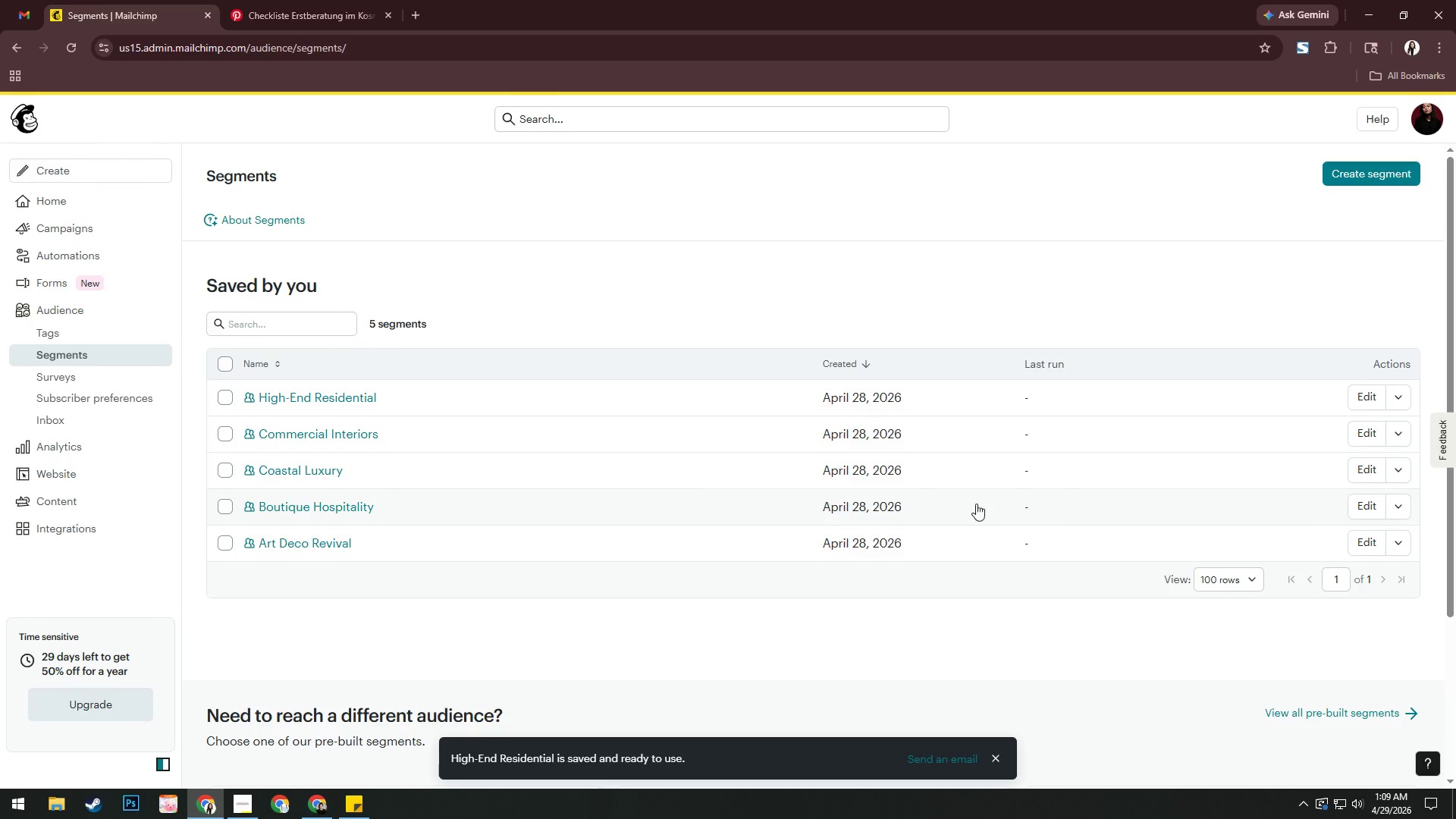 
wait(35.11)
 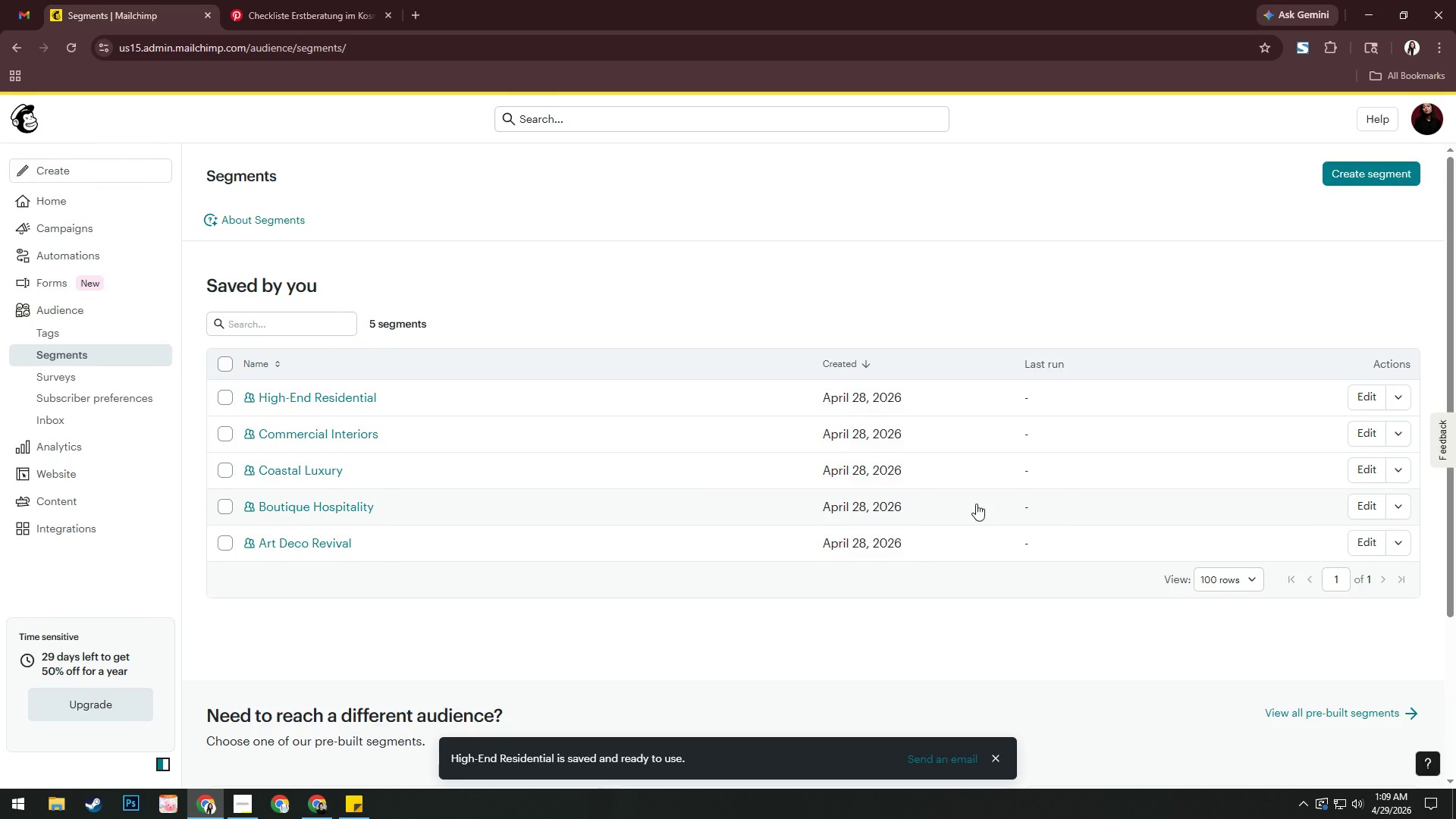 
left_click([151, 395])
 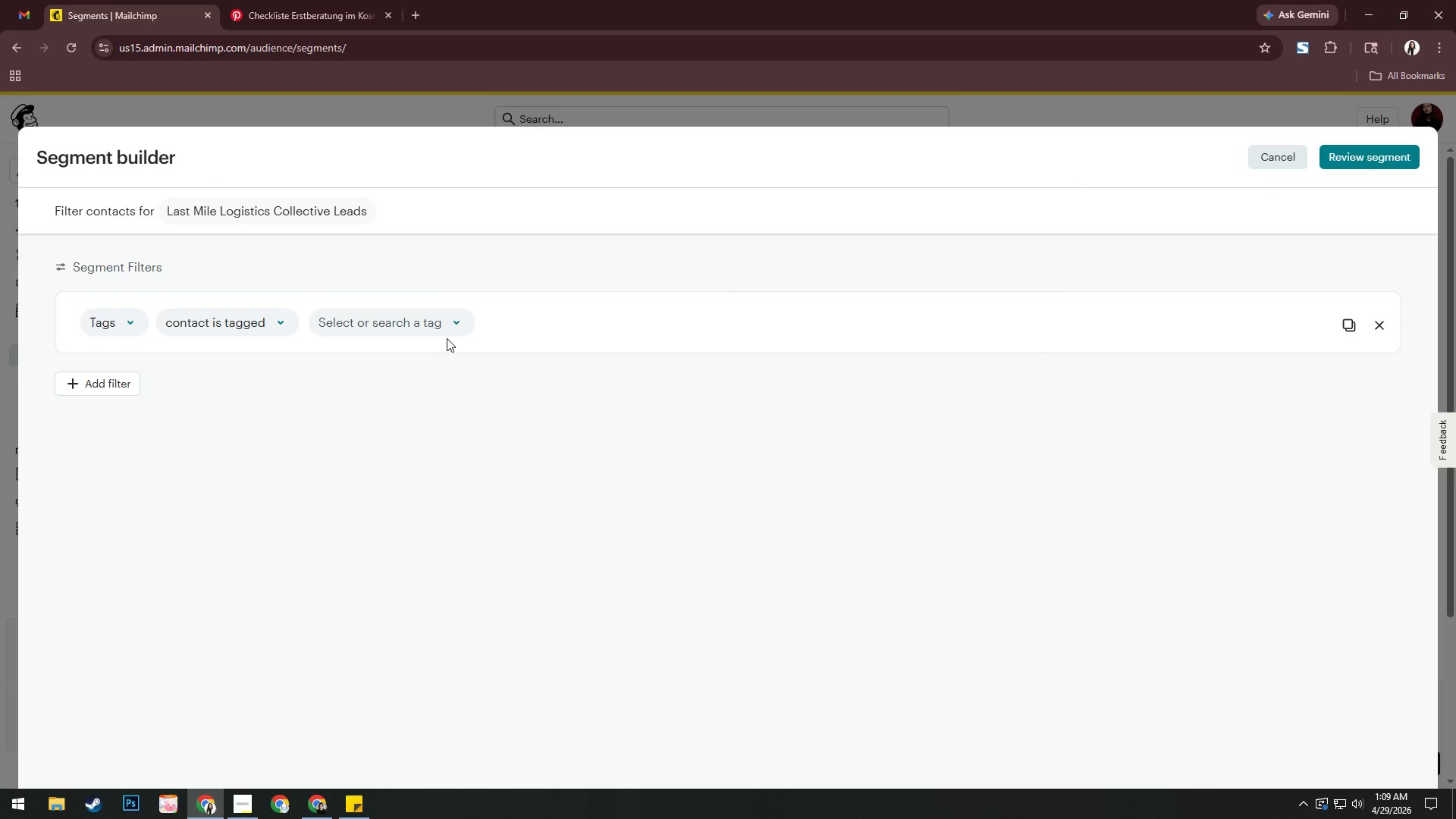 
left_click([435, 324])
 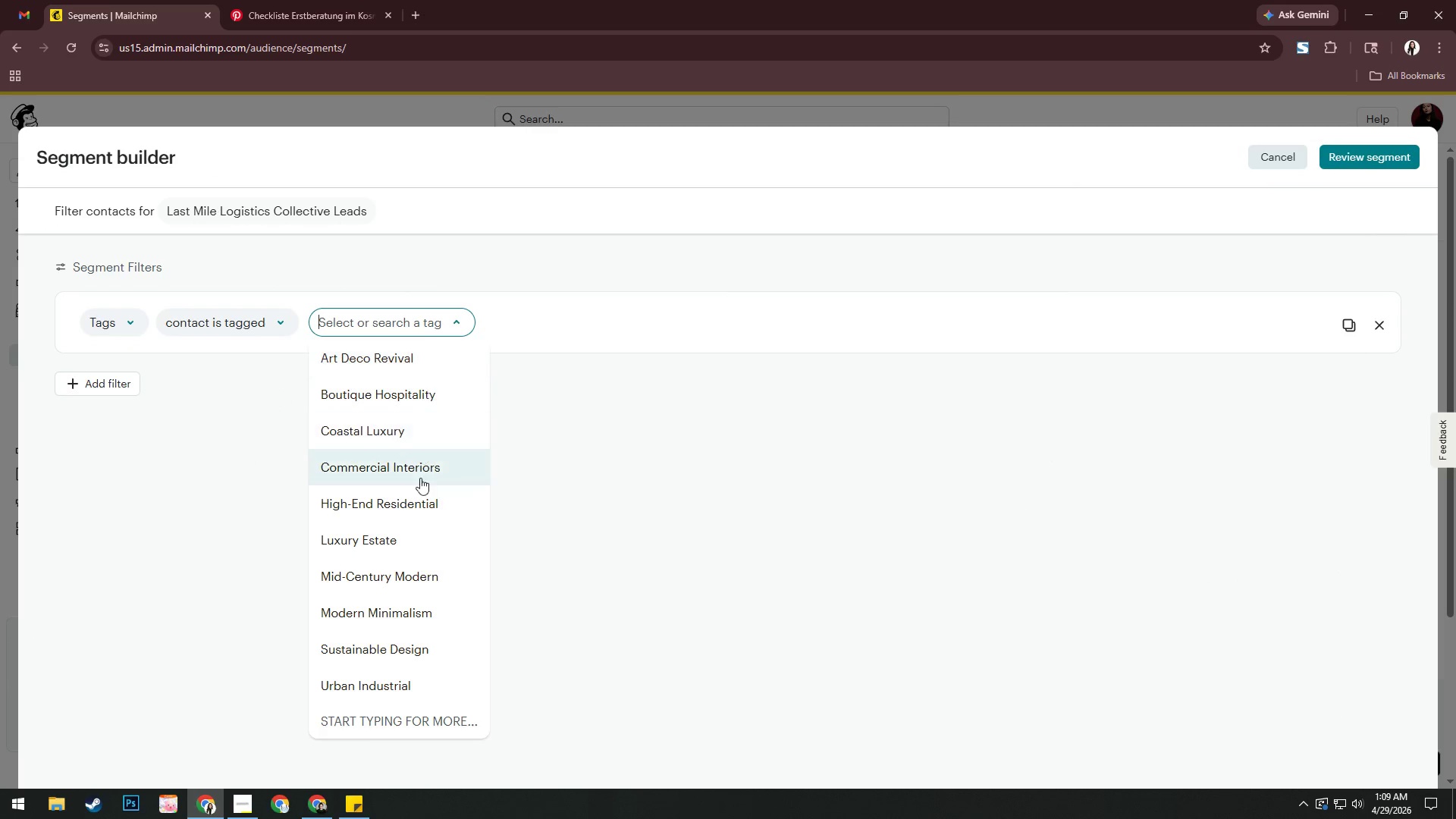 
left_click([419, 538])
 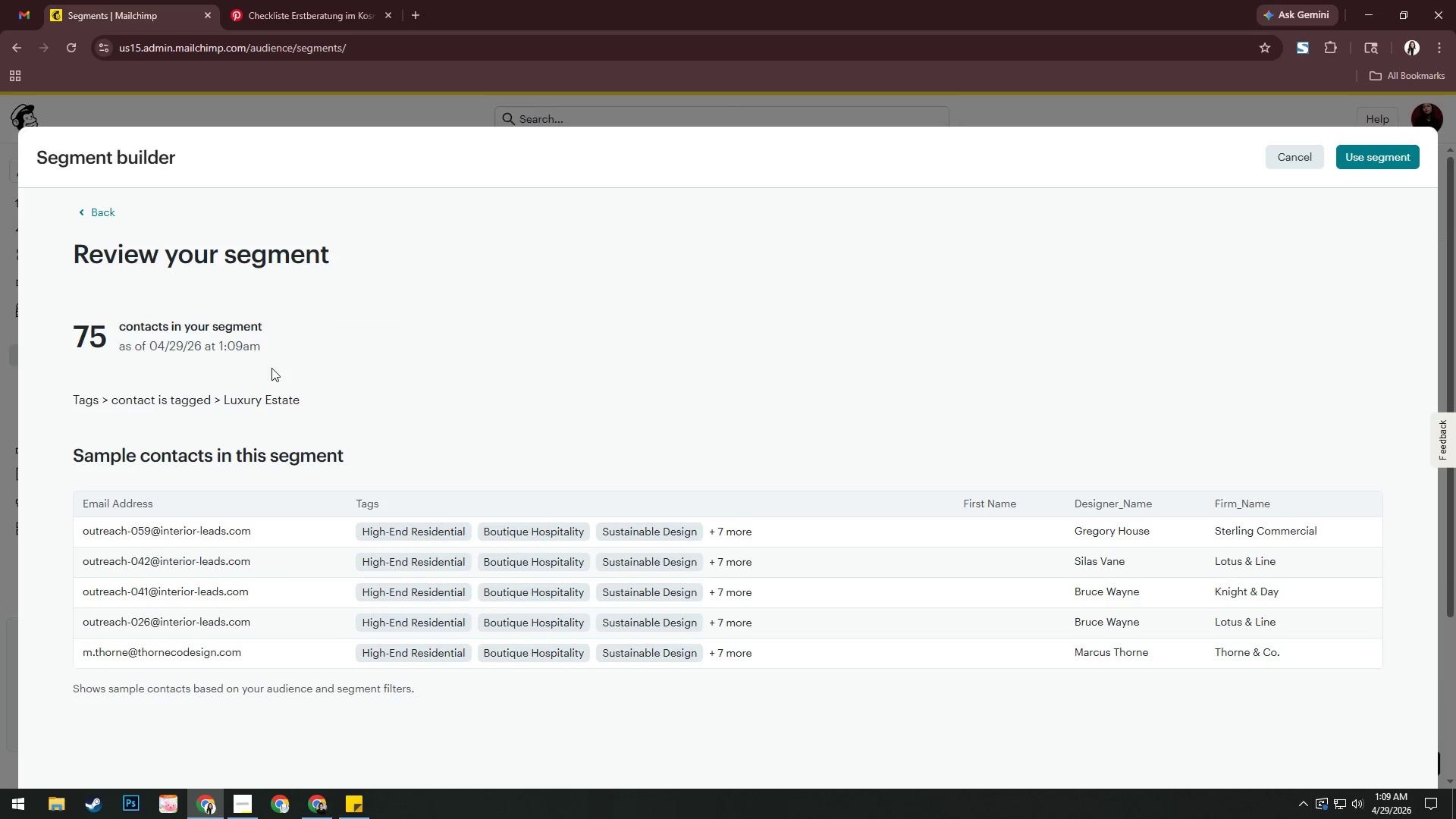 
left_click([1377, 162])
 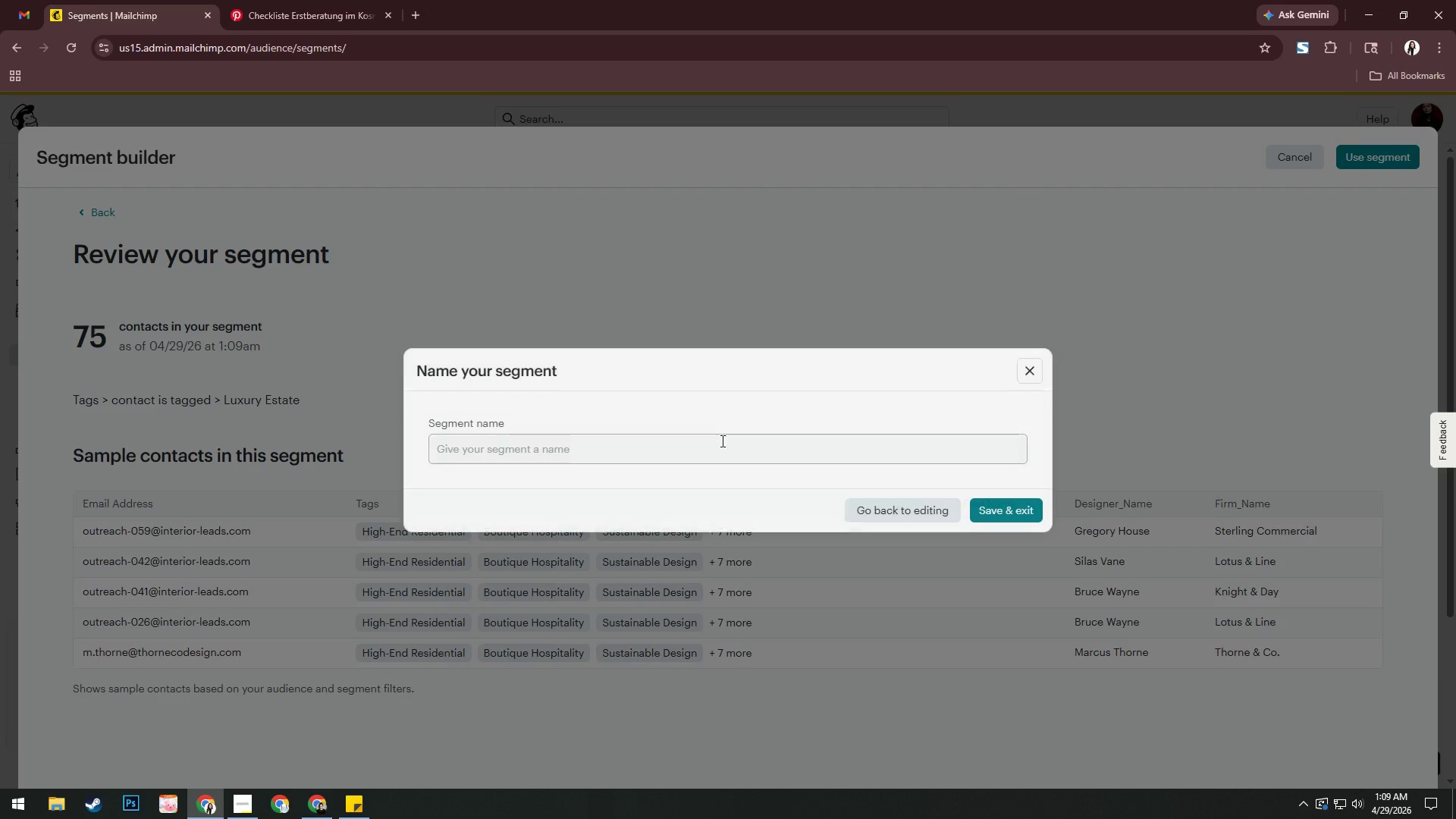 
left_click([696, 455])
 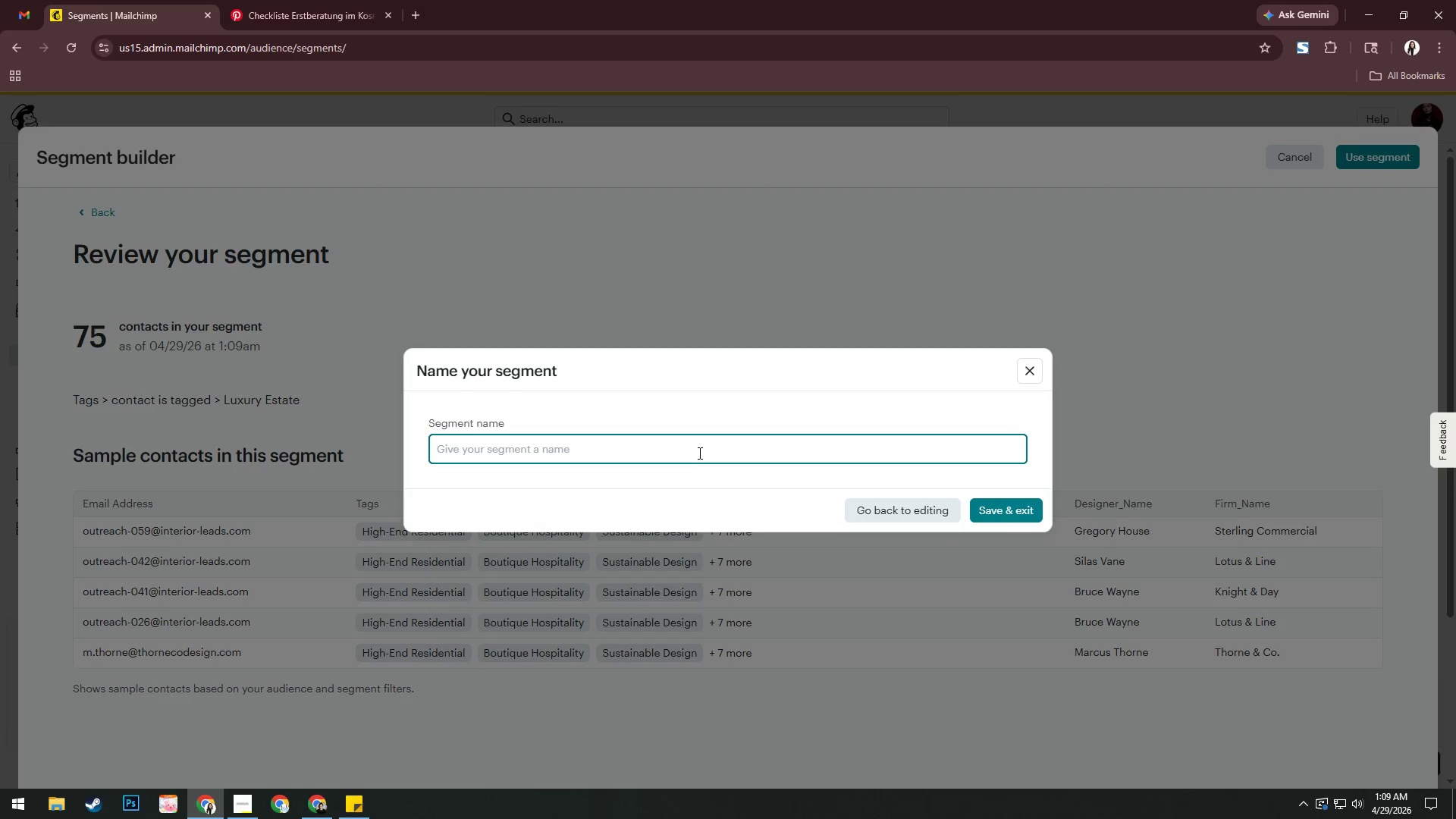 
type(Luxury Estate)
 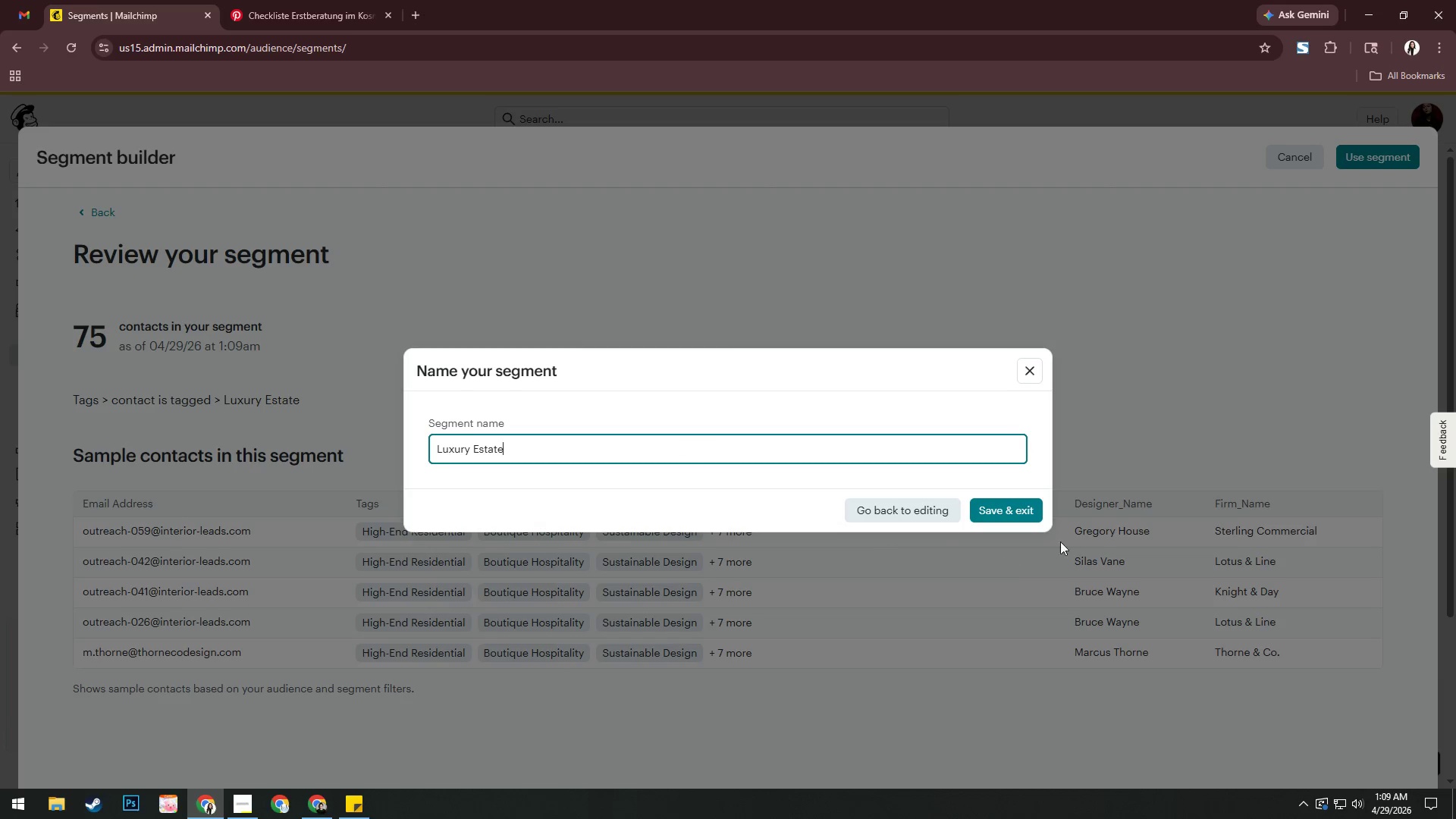 
left_click([1028, 514])
 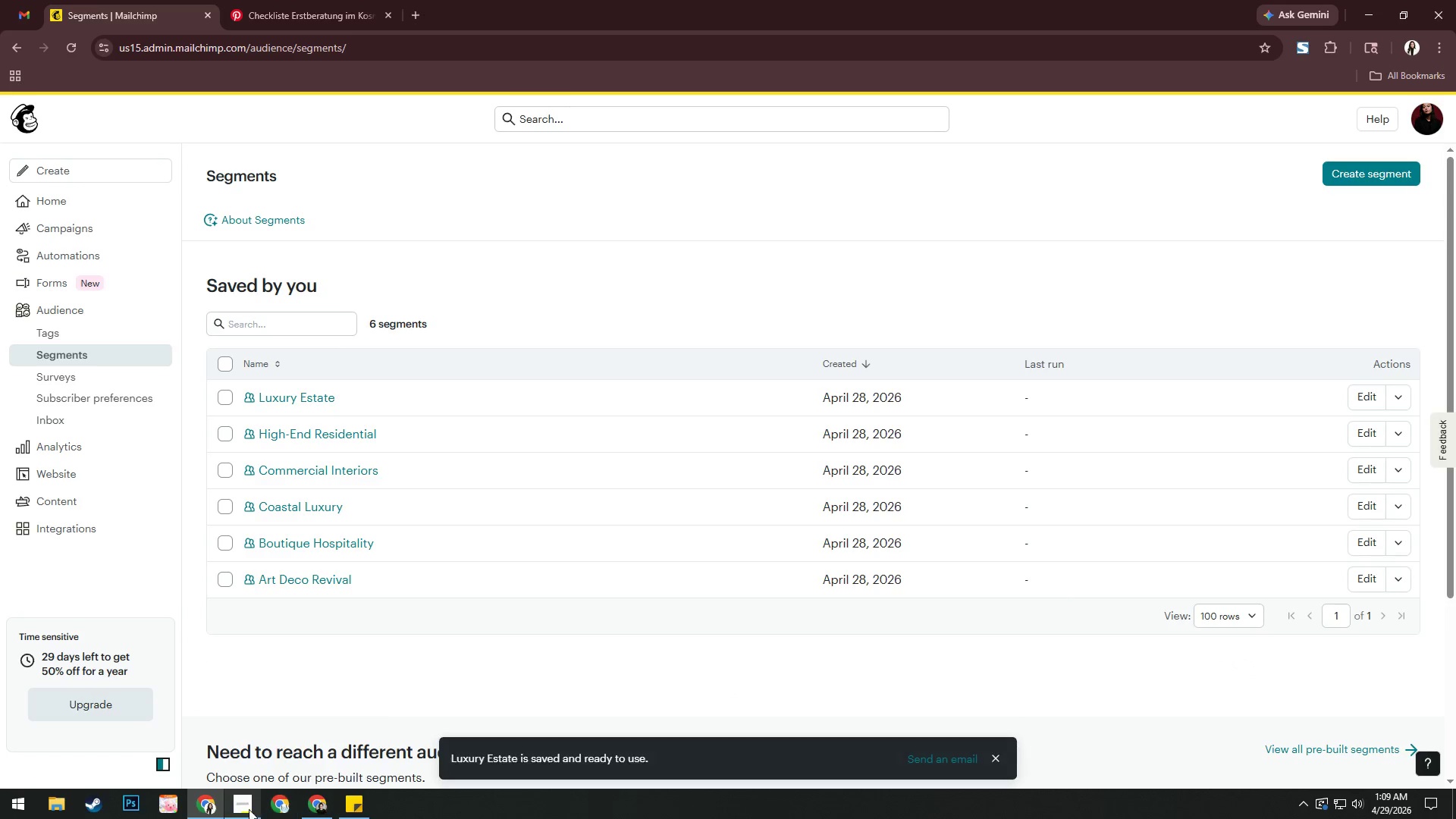 
left_click([239, 802])